 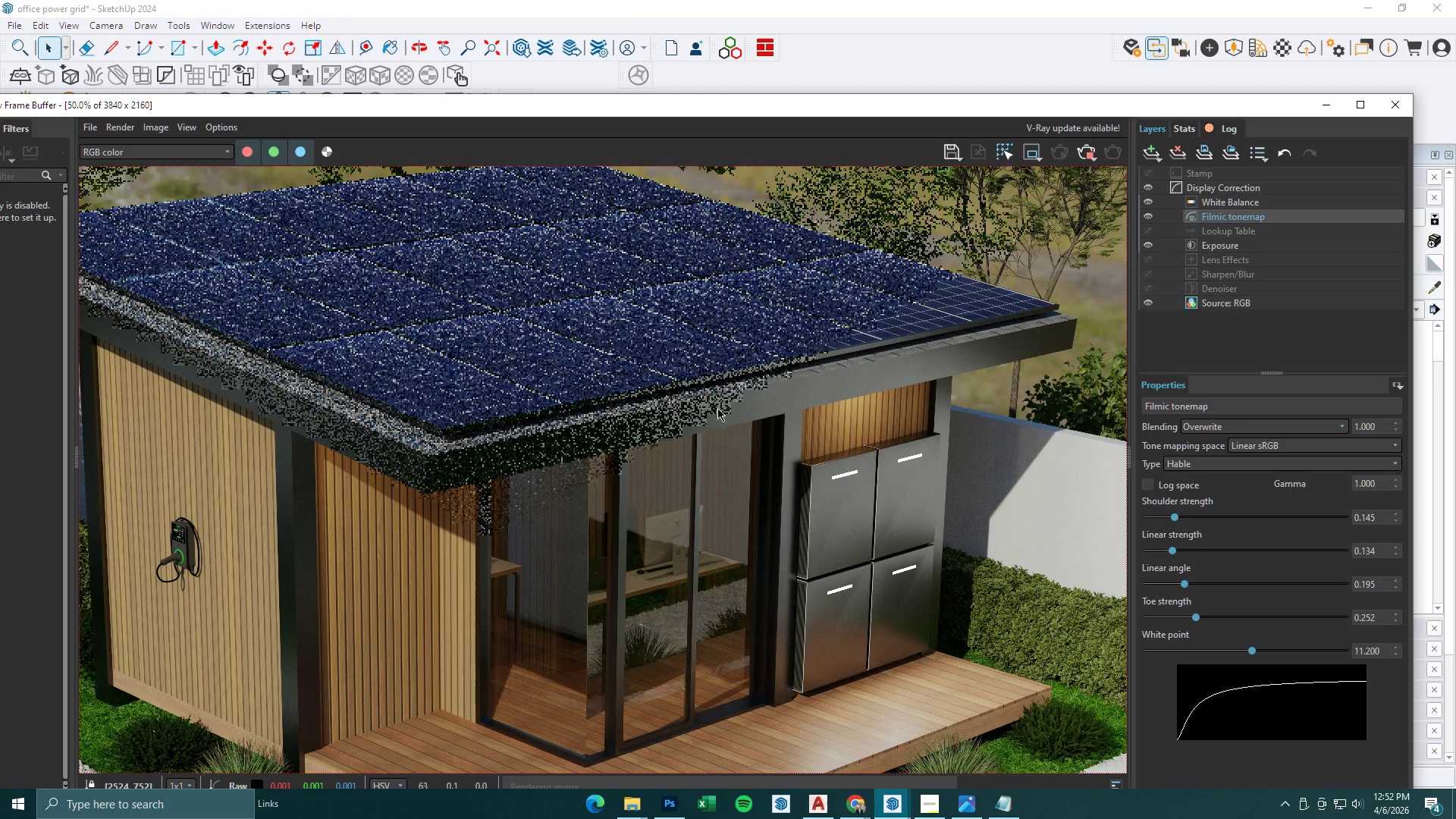 
scroll: coordinate [717, 408], scroll_direction: down, amount: 1.0
 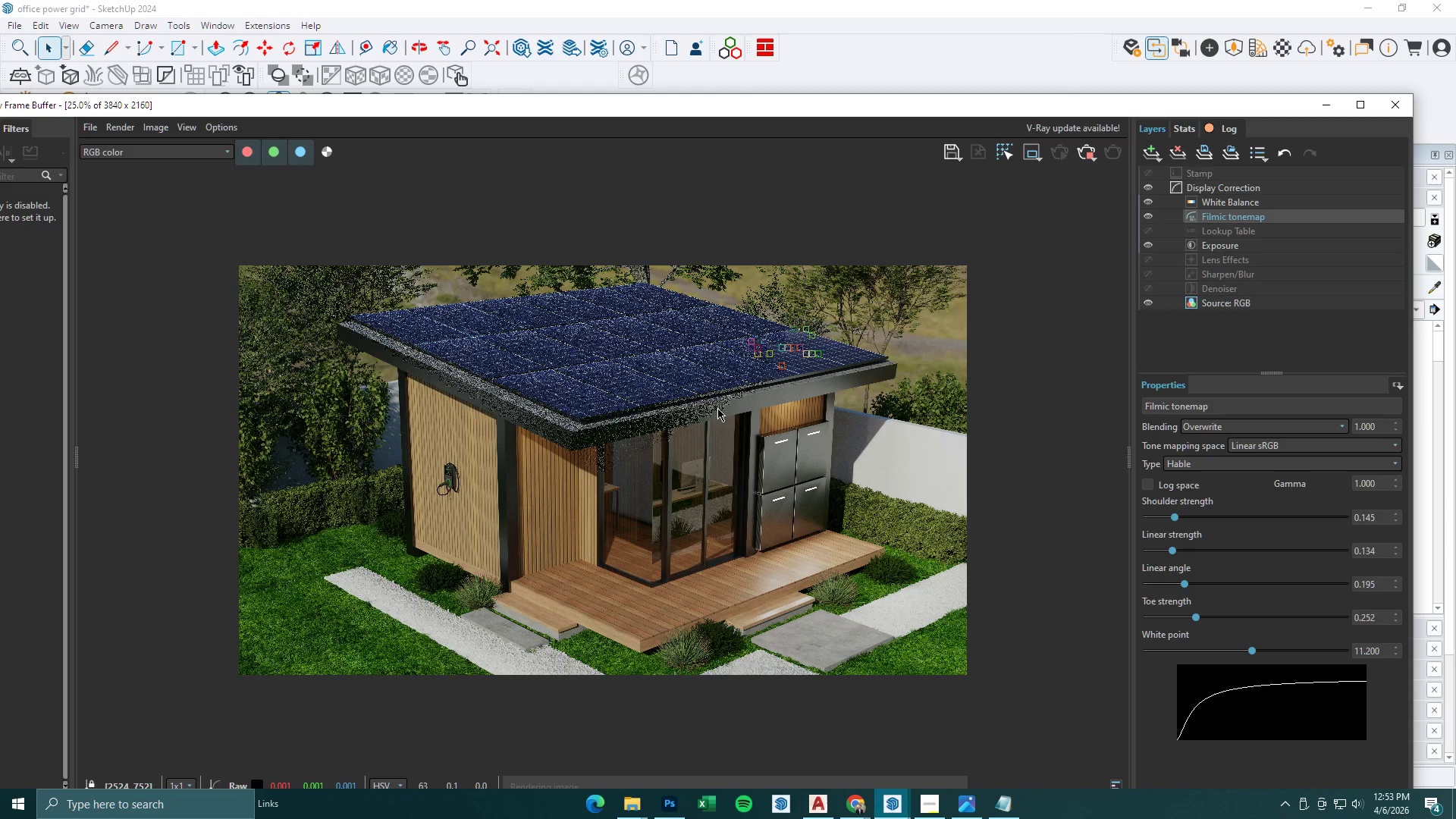 
wait(55.64)
 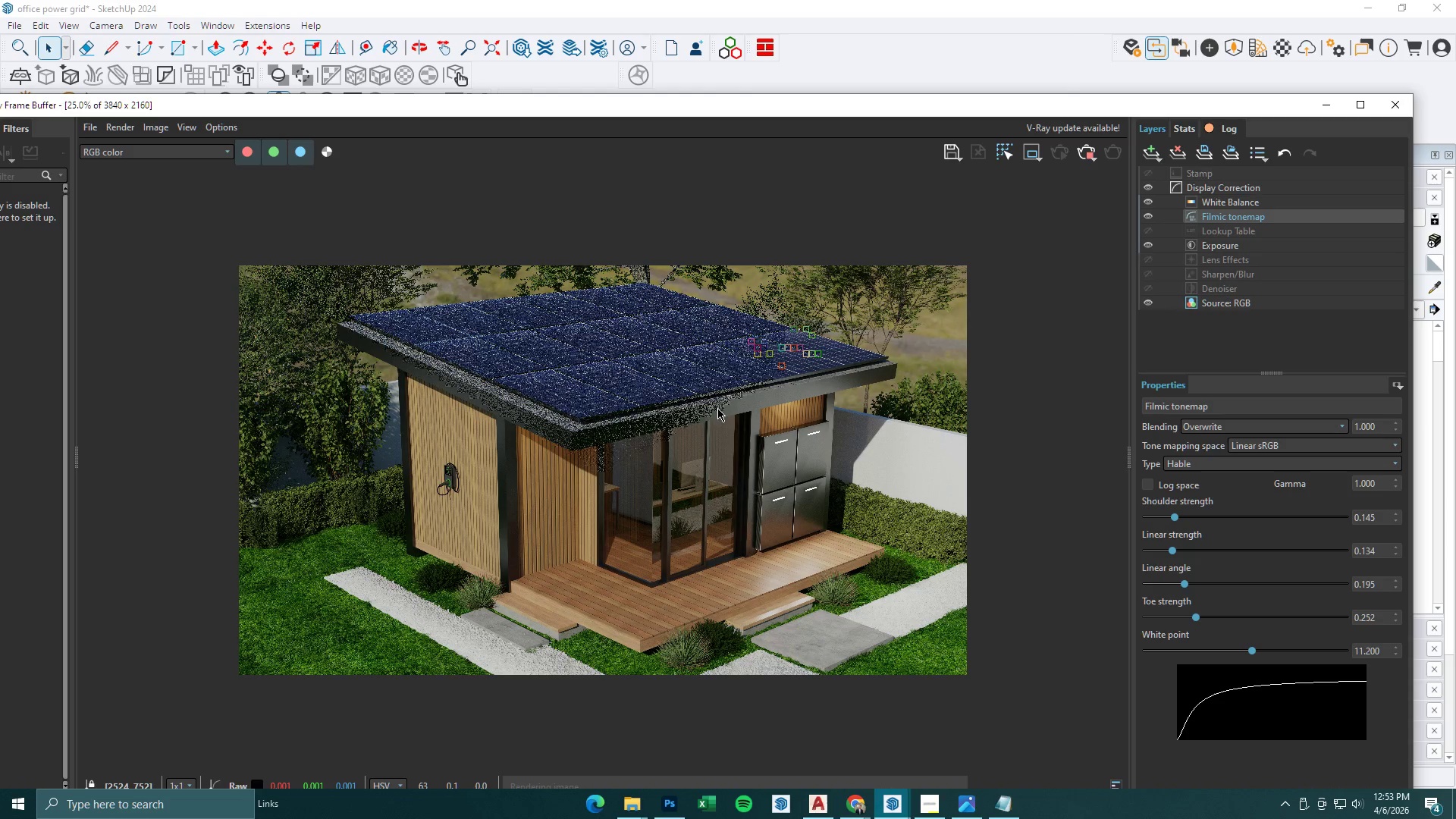 
scroll: coordinate [720, 359], scroll_direction: up, amount: 2.0
 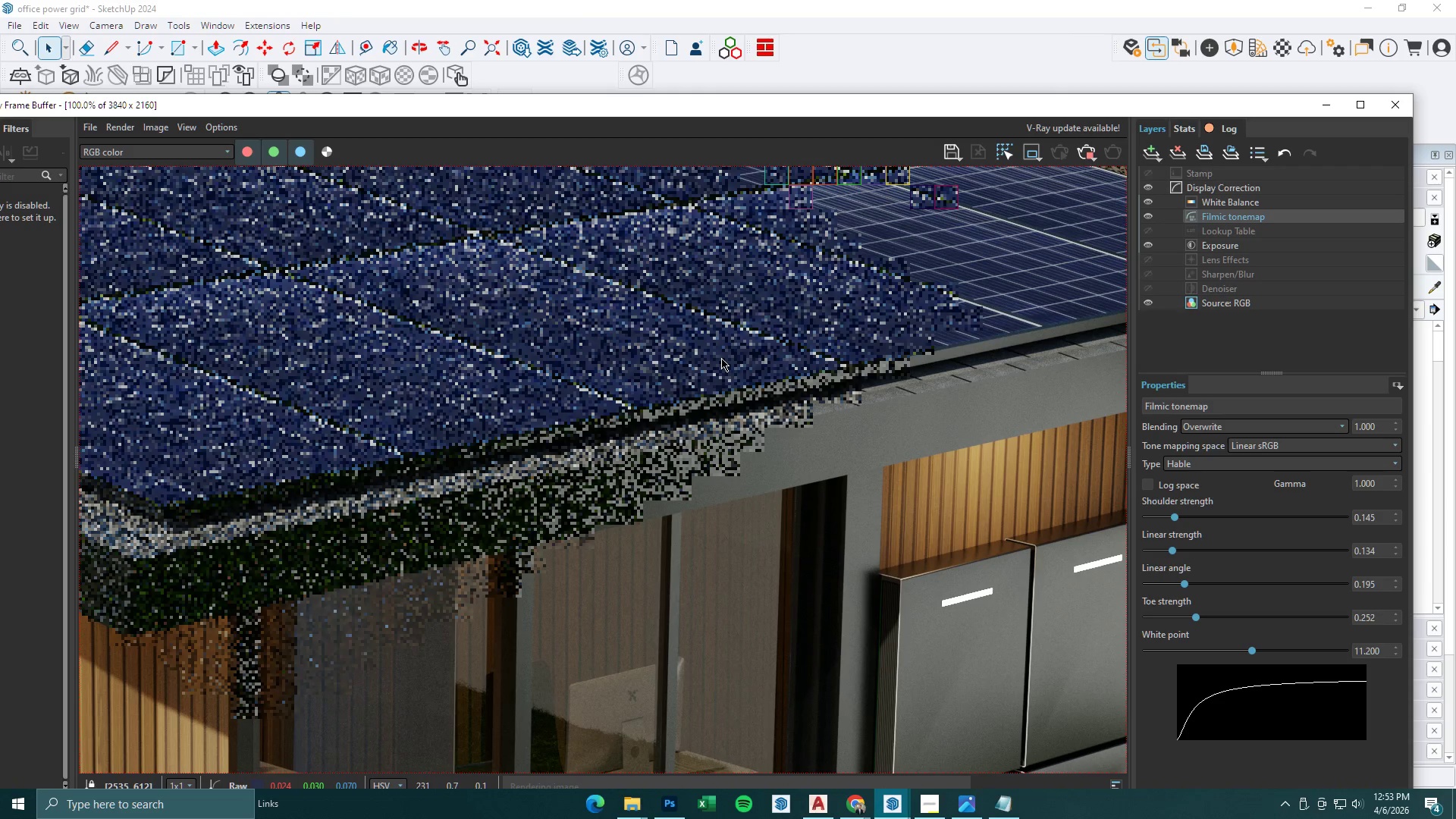 
scroll: coordinate [721, 358], scroll_direction: down, amount: 1.0
 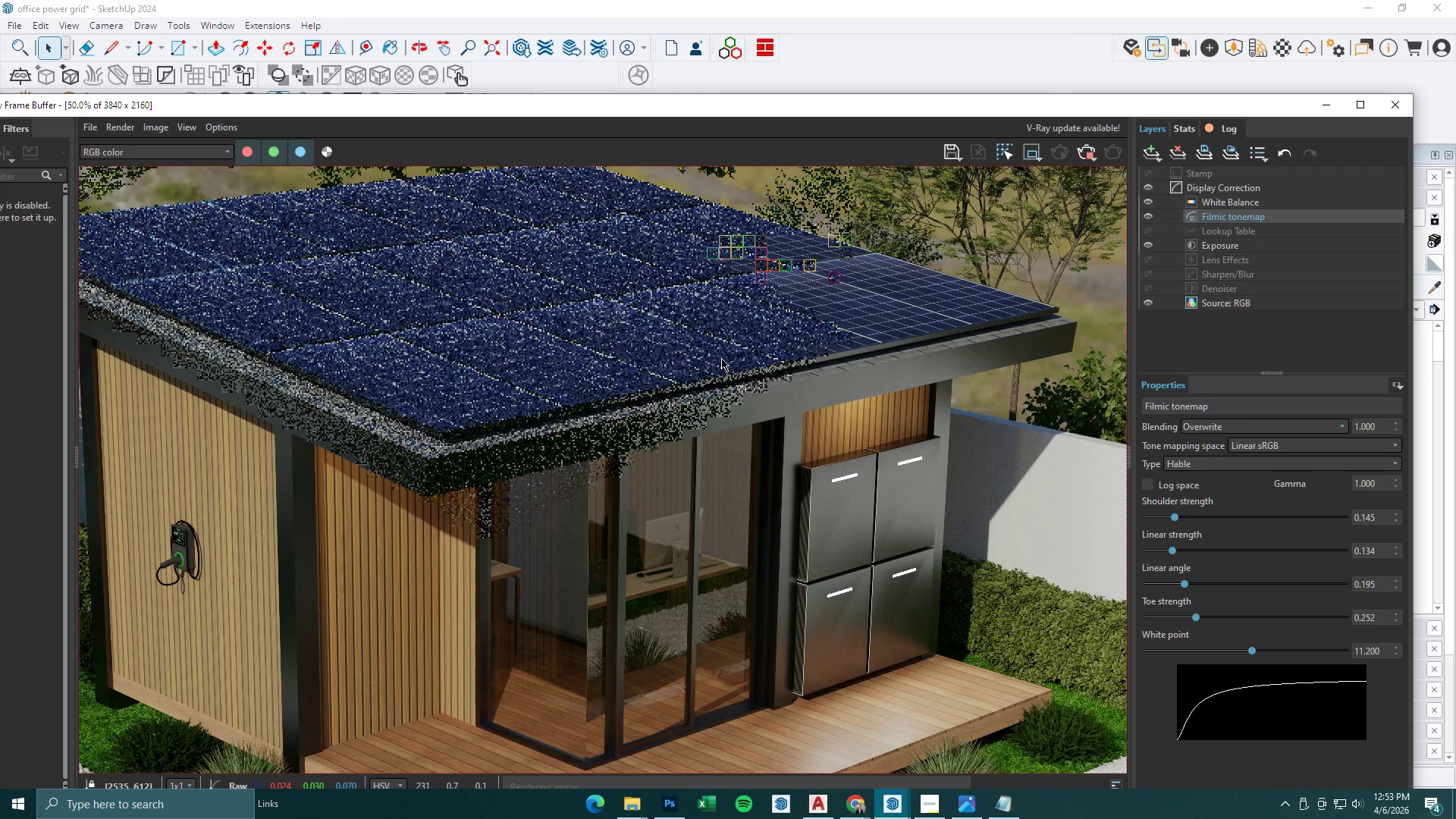 
scroll: coordinate [721, 358], scroll_direction: up, amount: 1.0
 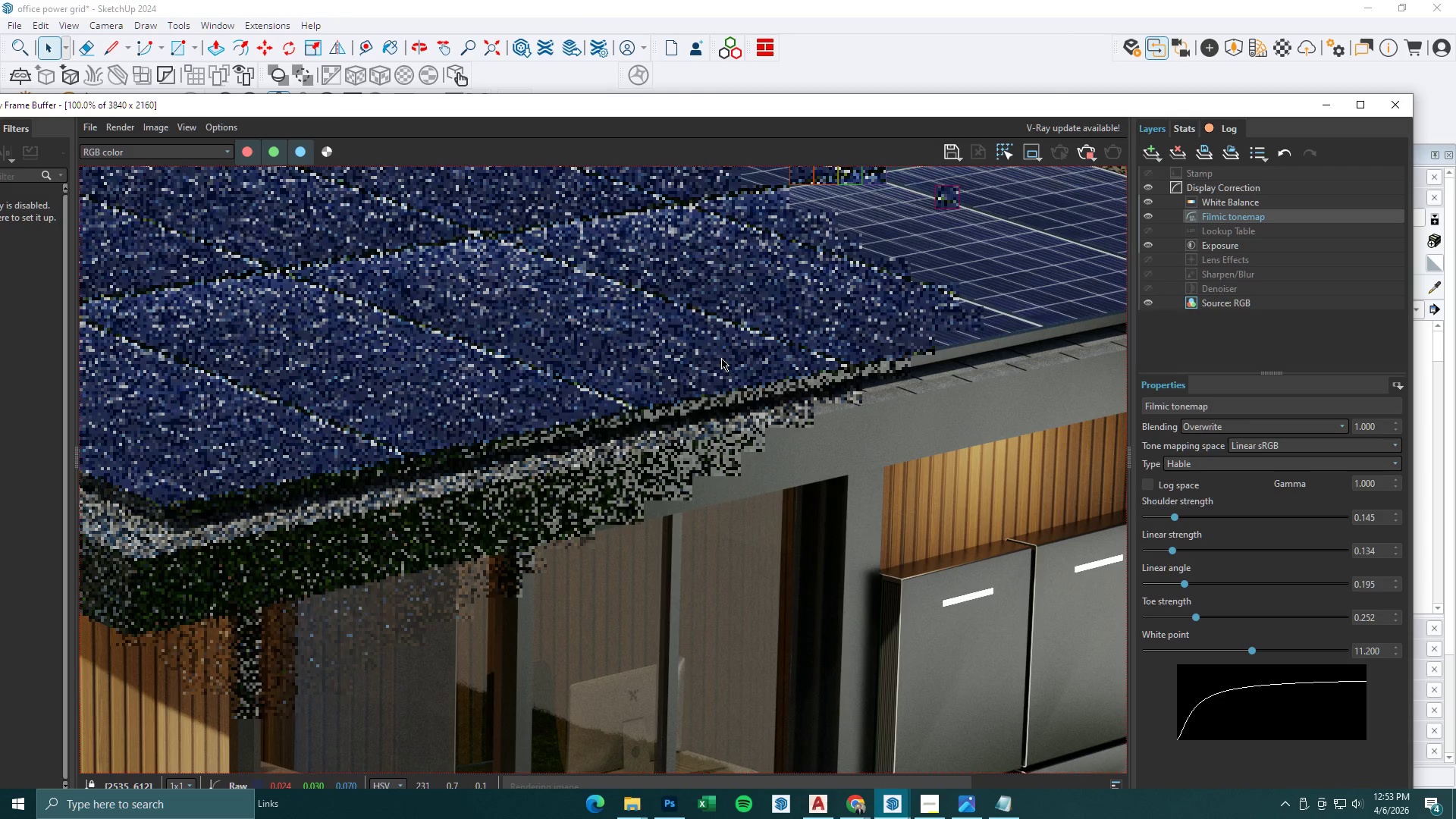 
scroll: coordinate [721, 358], scroll_direction: down, amount: 1.0
 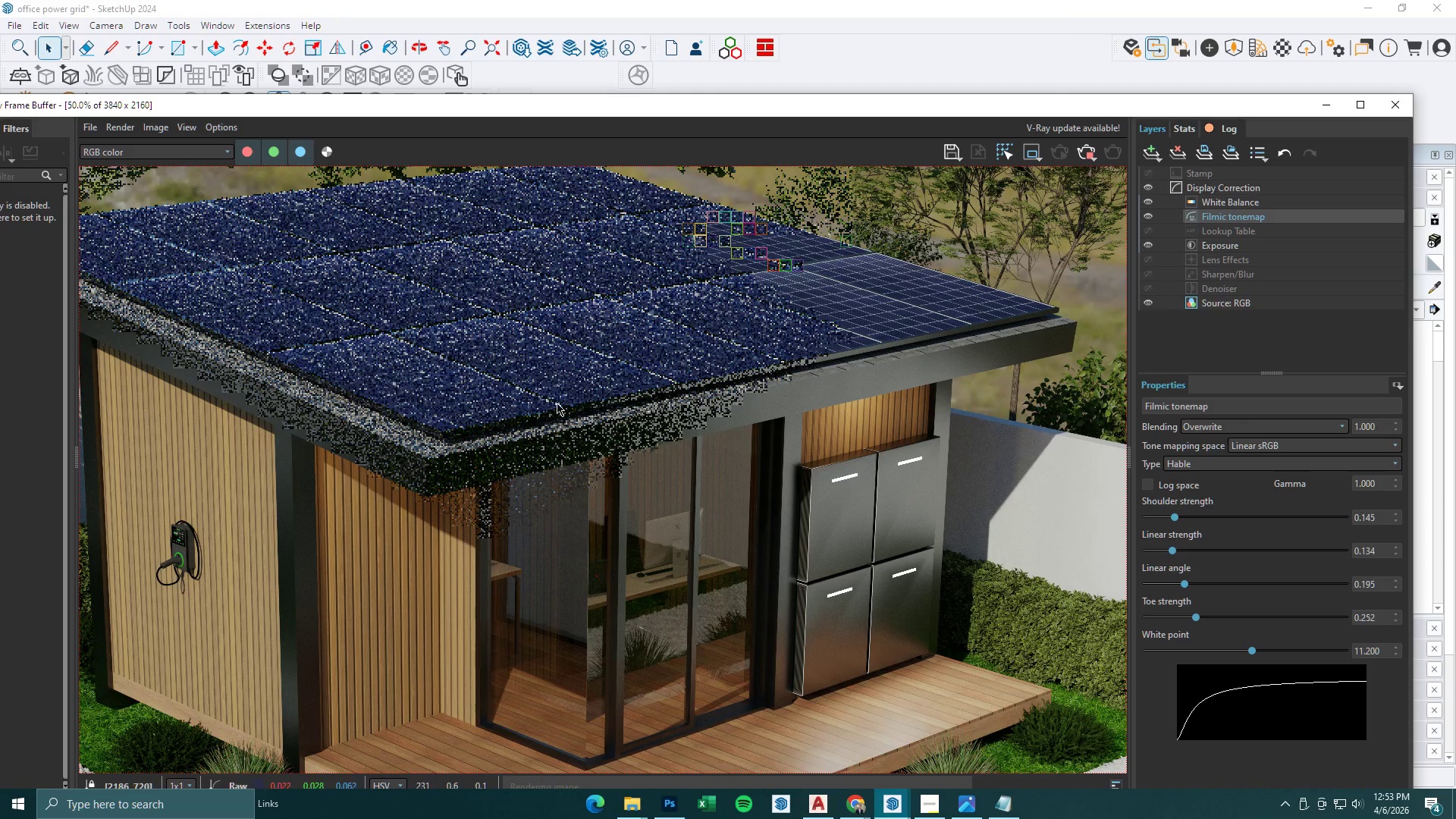 
scroll: coordinate [537, 403], scroll_direction: up, amount: 1.0
 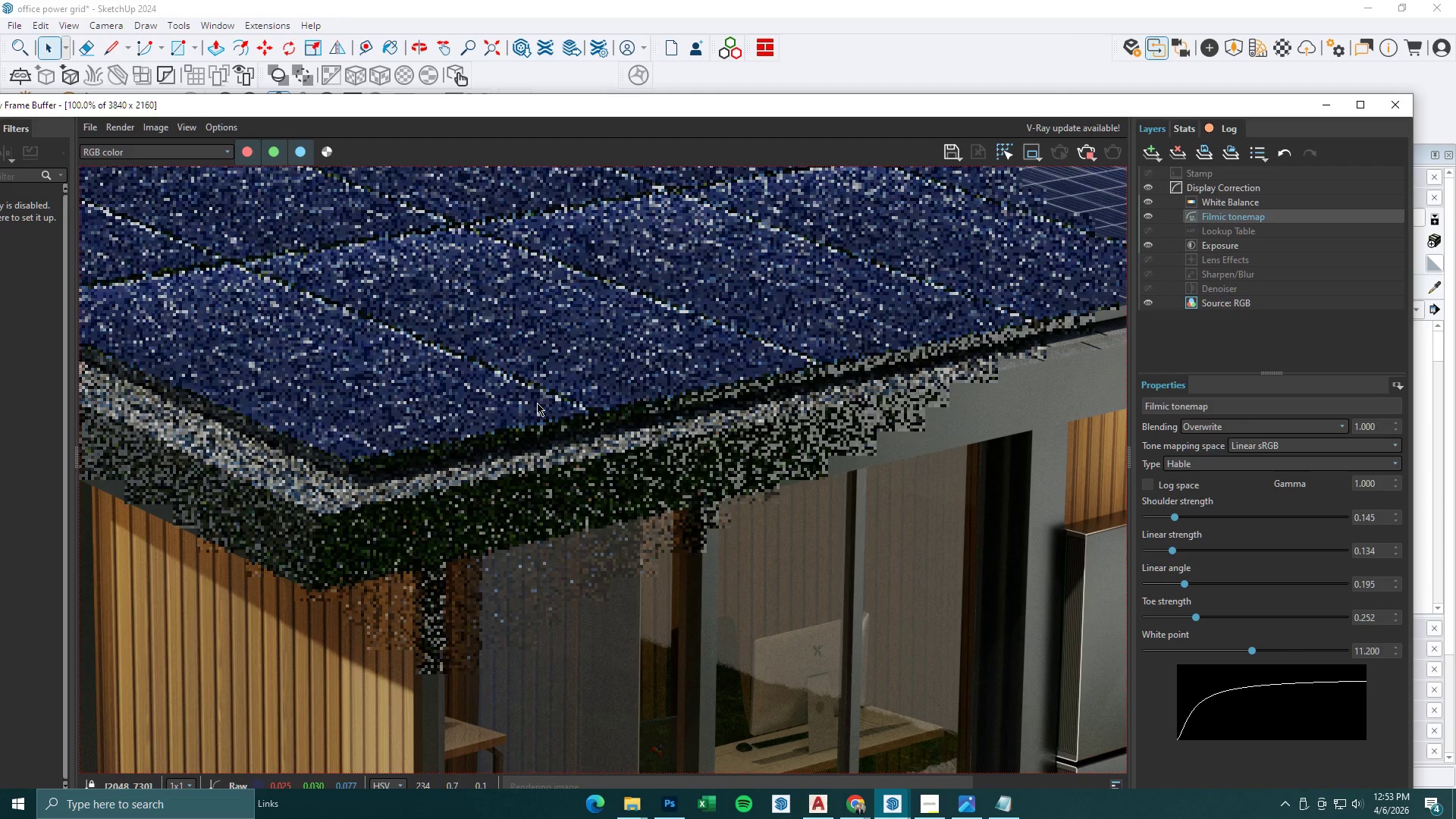 
scroll: coordinate [537, 403], scroll_direction: down, amount: 2.0
 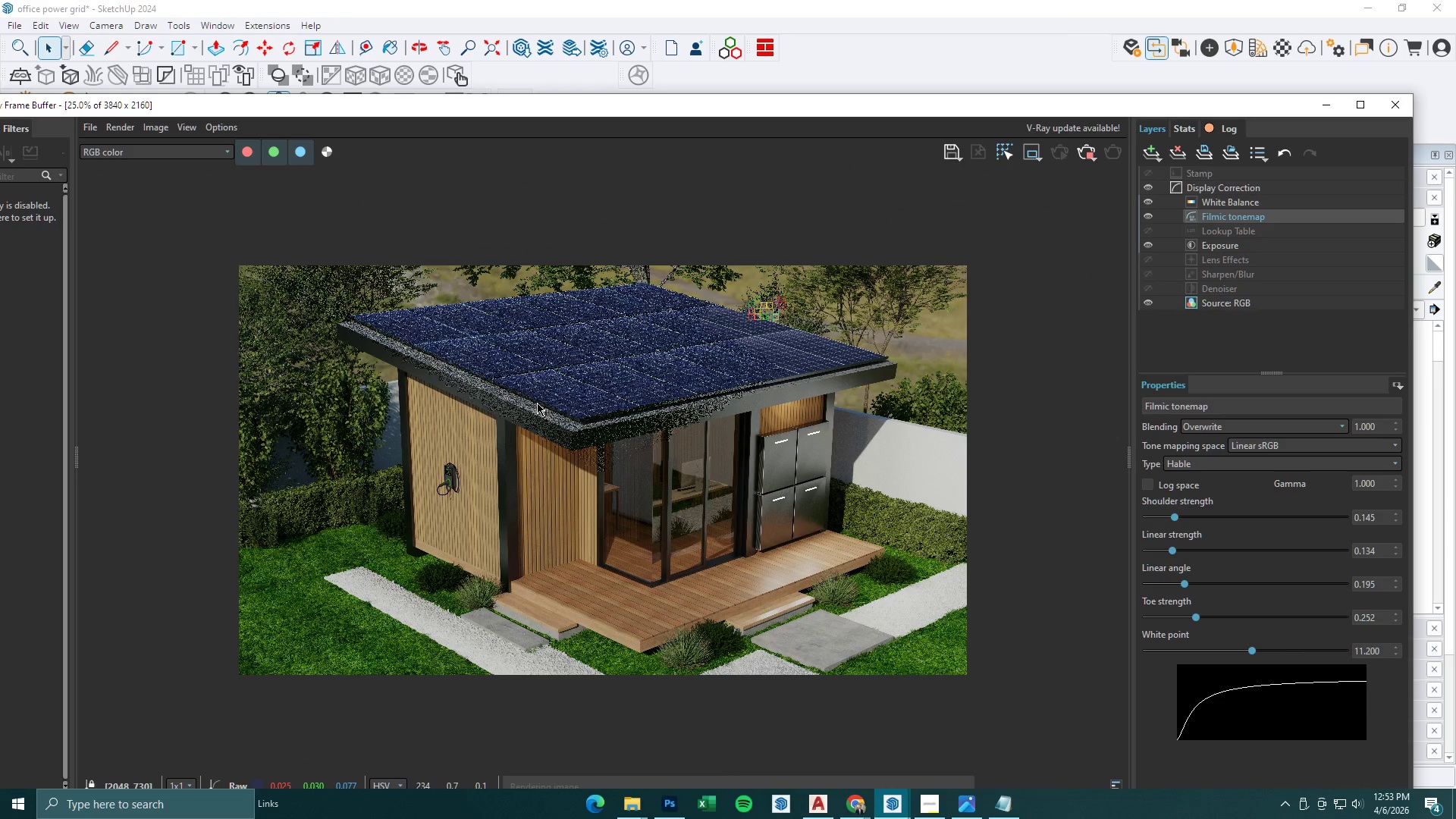 
scroll: coordinate [537, 403], scroll_direction: up, amount: 1.0
 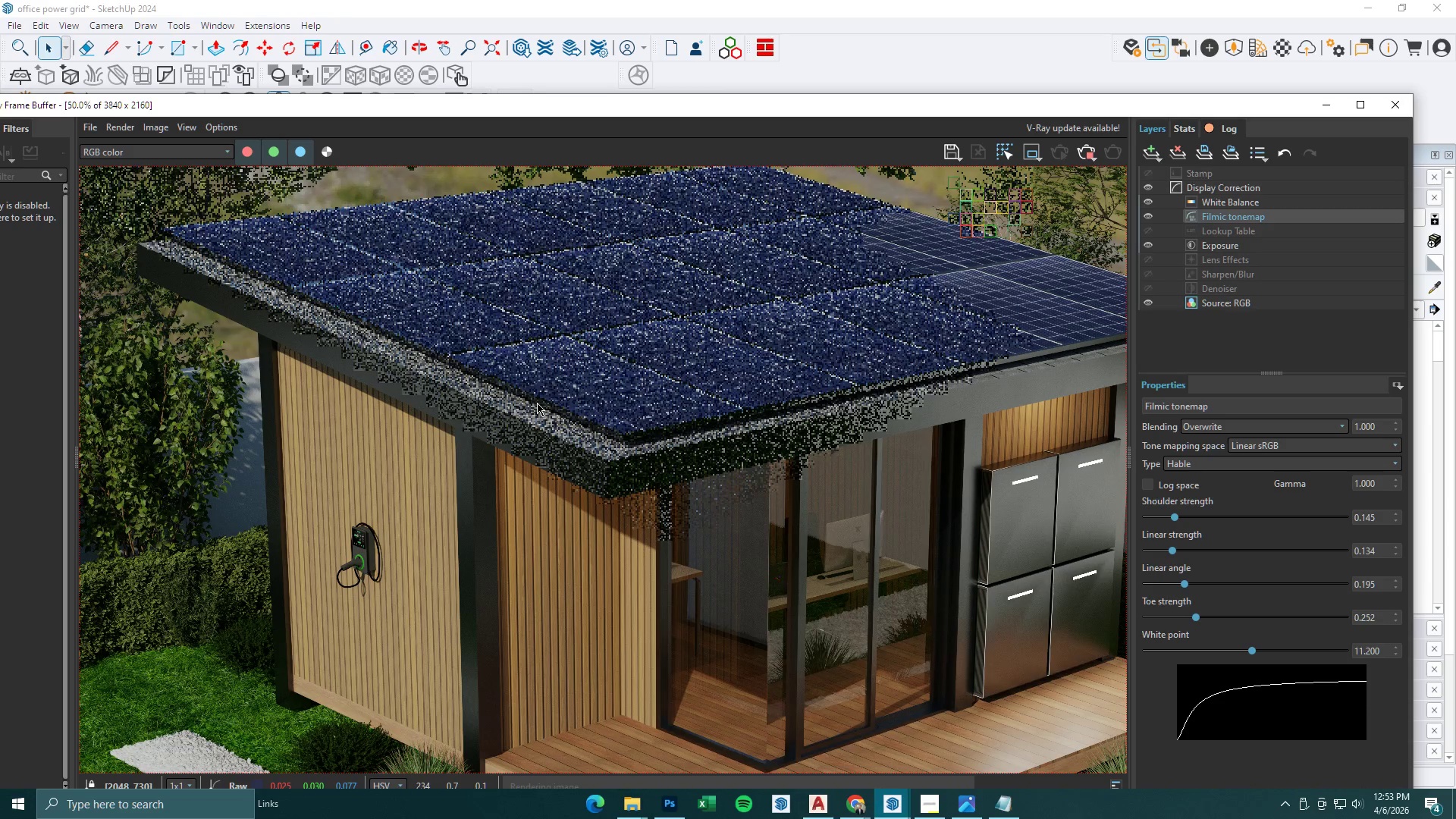 
scroll: coordinate [537, 403], scroll_direction: down, amount: 1.0
 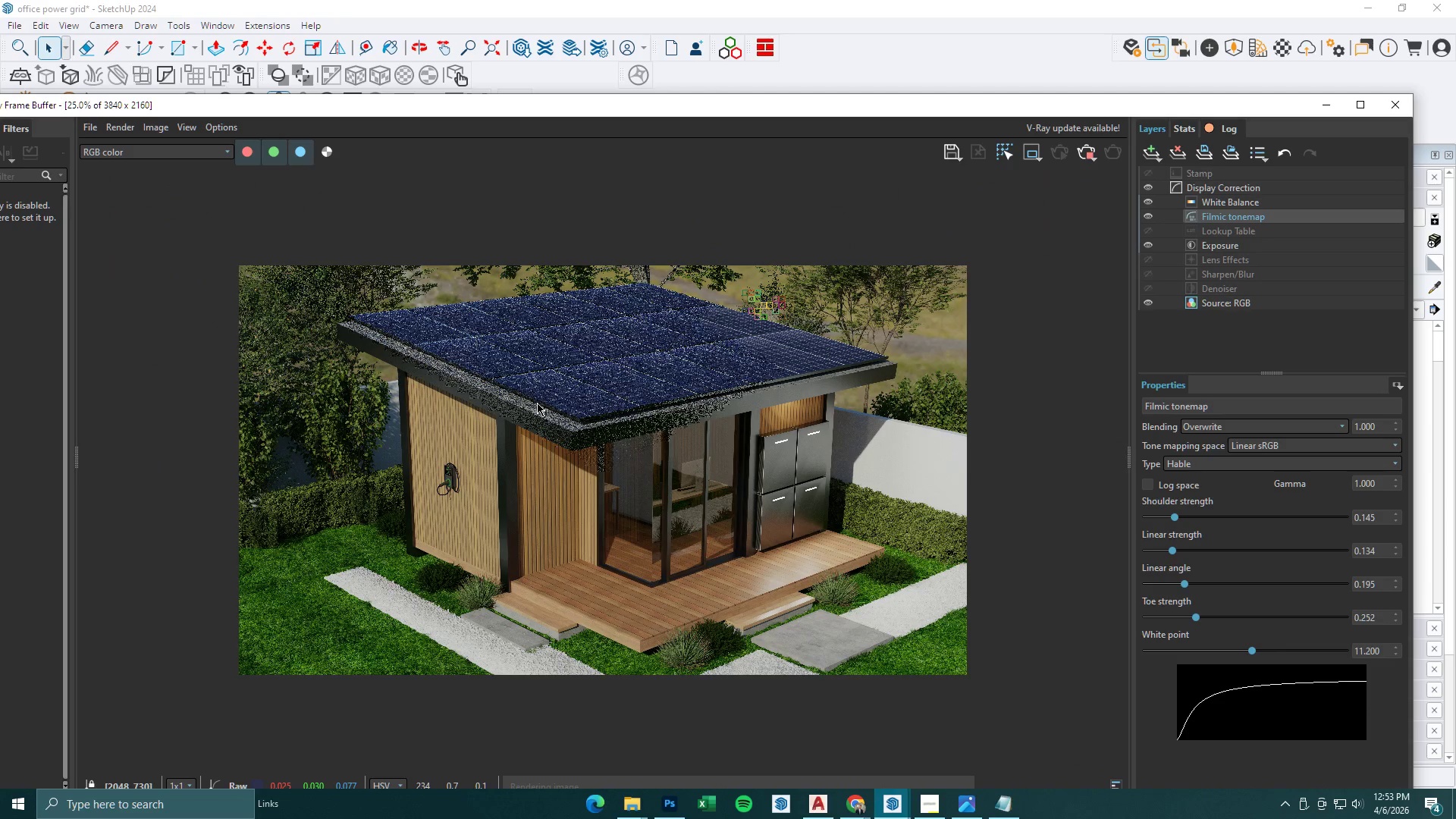 
scroll: coordinate [537, 403], scroll_direction: up, amount: 1.0
 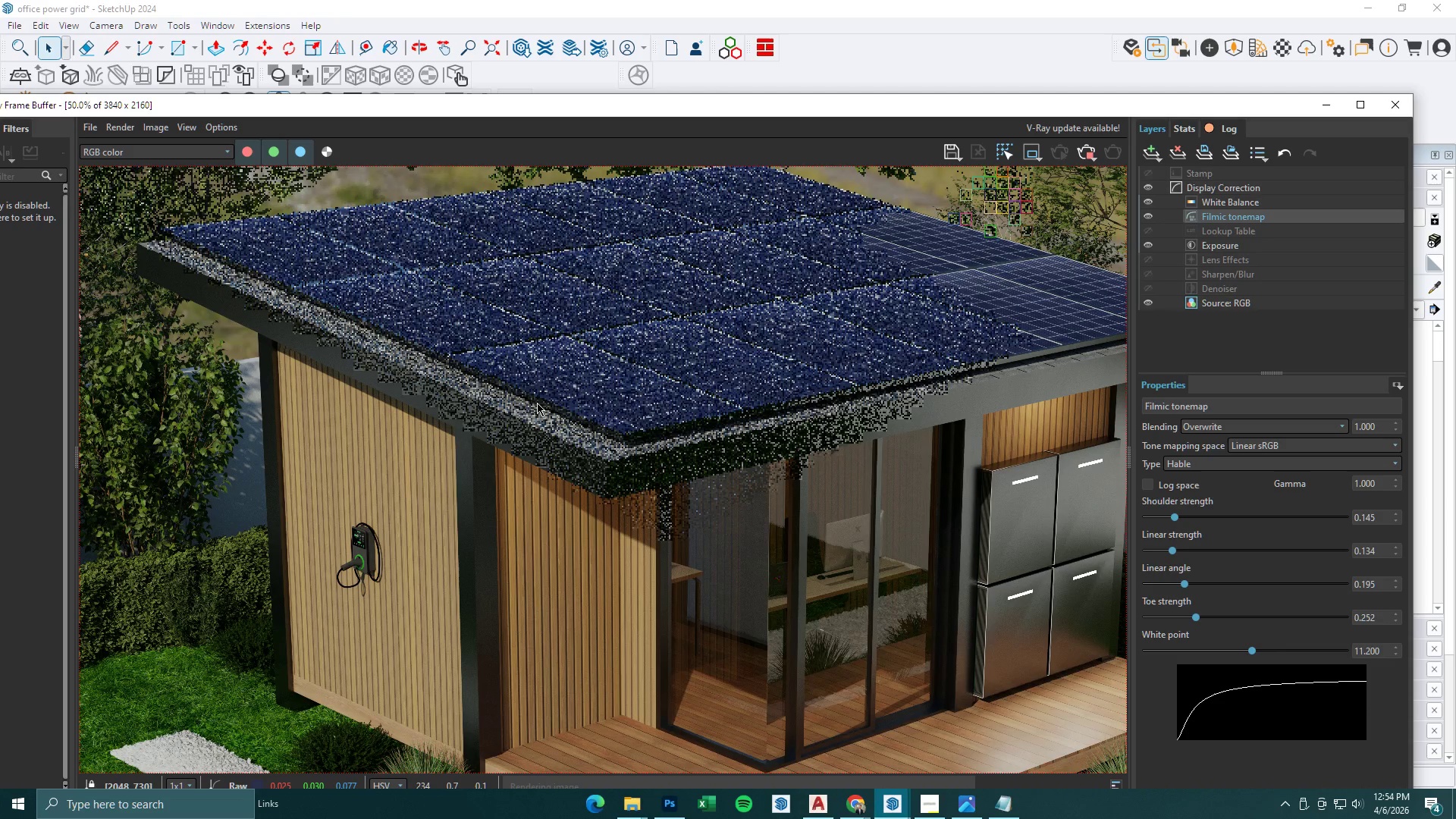 
scroll: coordinate [537, 403], scroll_direction: down, amount: 1.0
 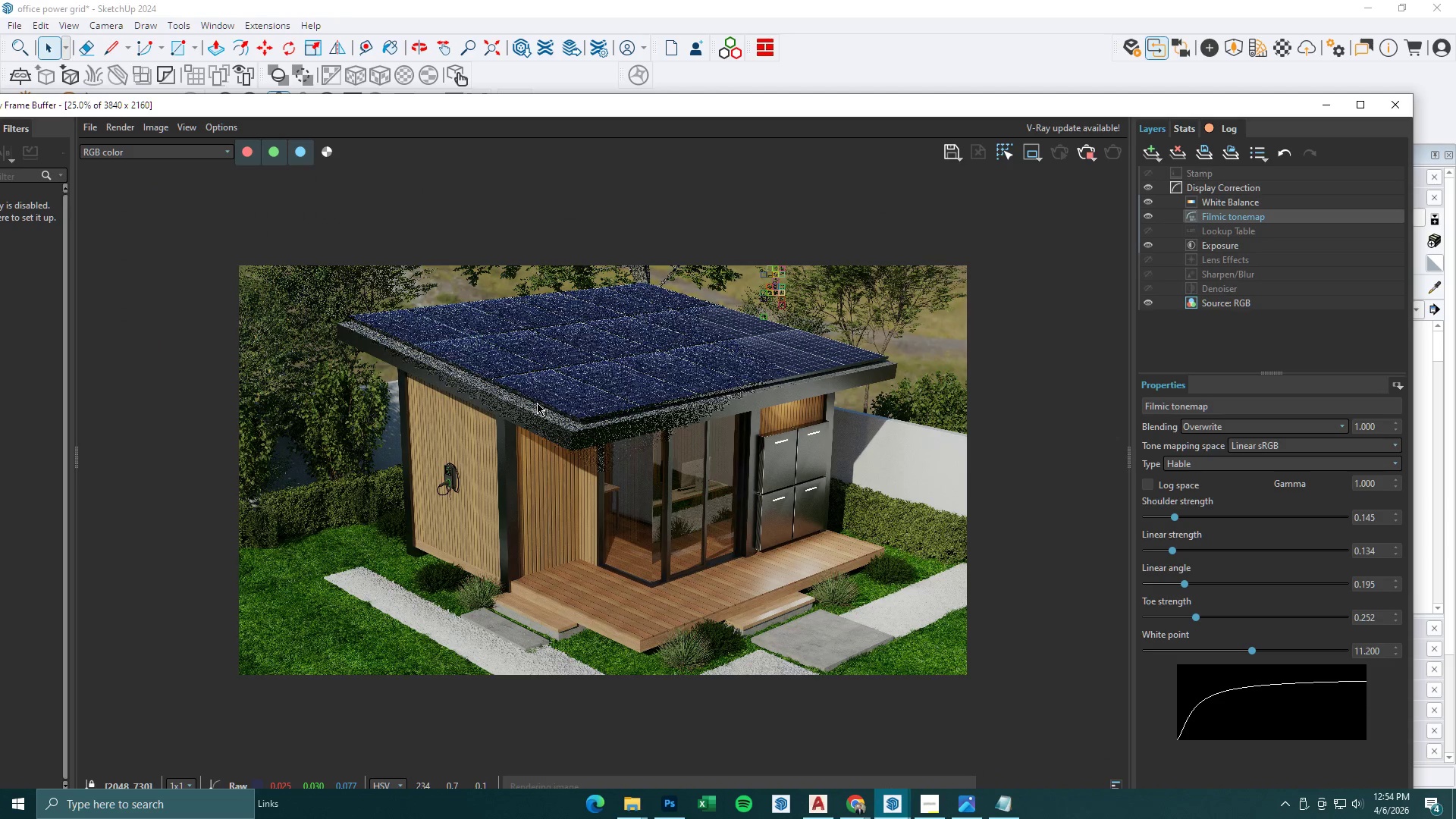 
scroll: coordinate [675, 474], scroll_direction: up, amount: 2.0
 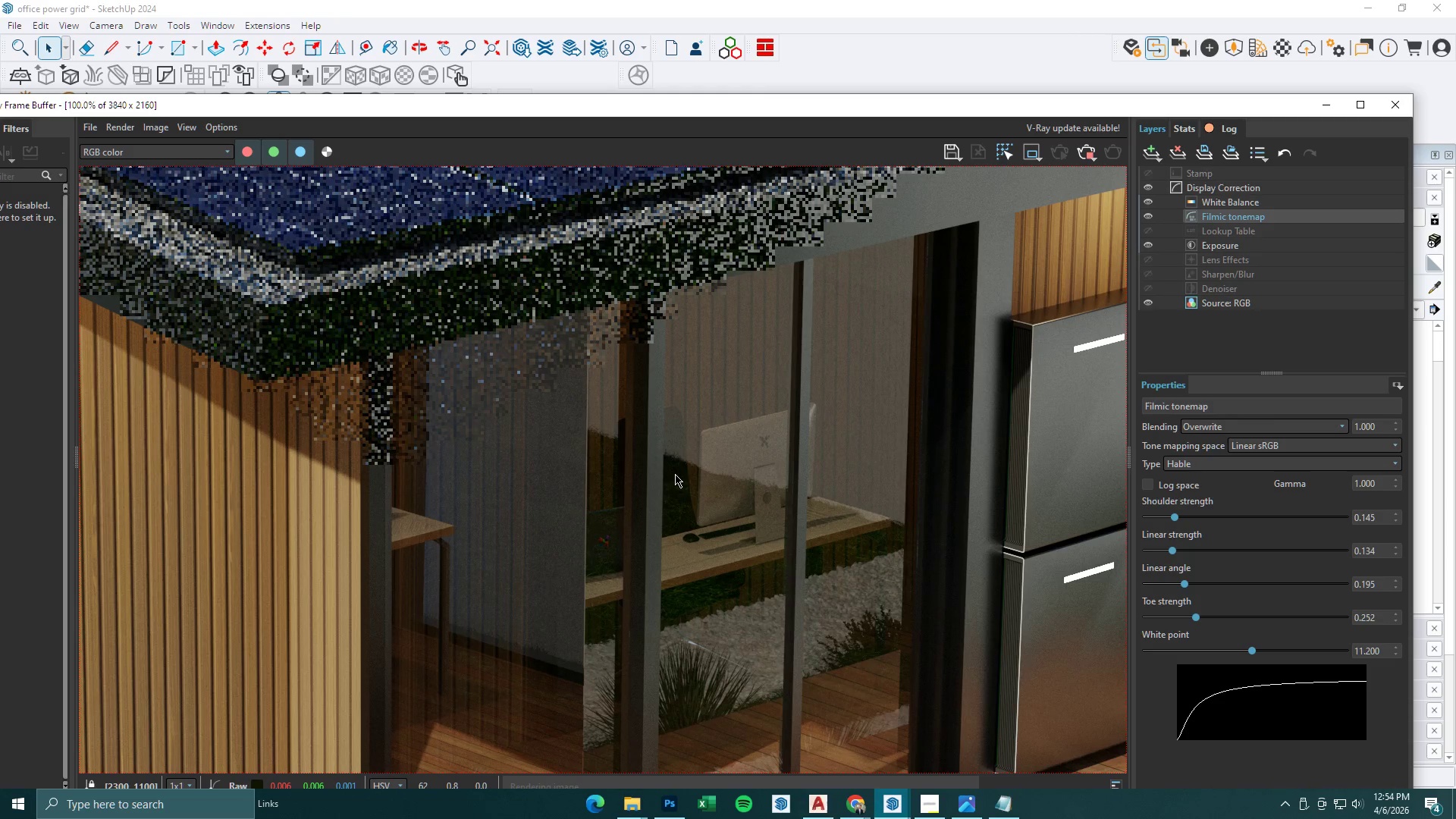 
scroll: coordinate [682, 475], scroll_direction: down, amount: 2.0
 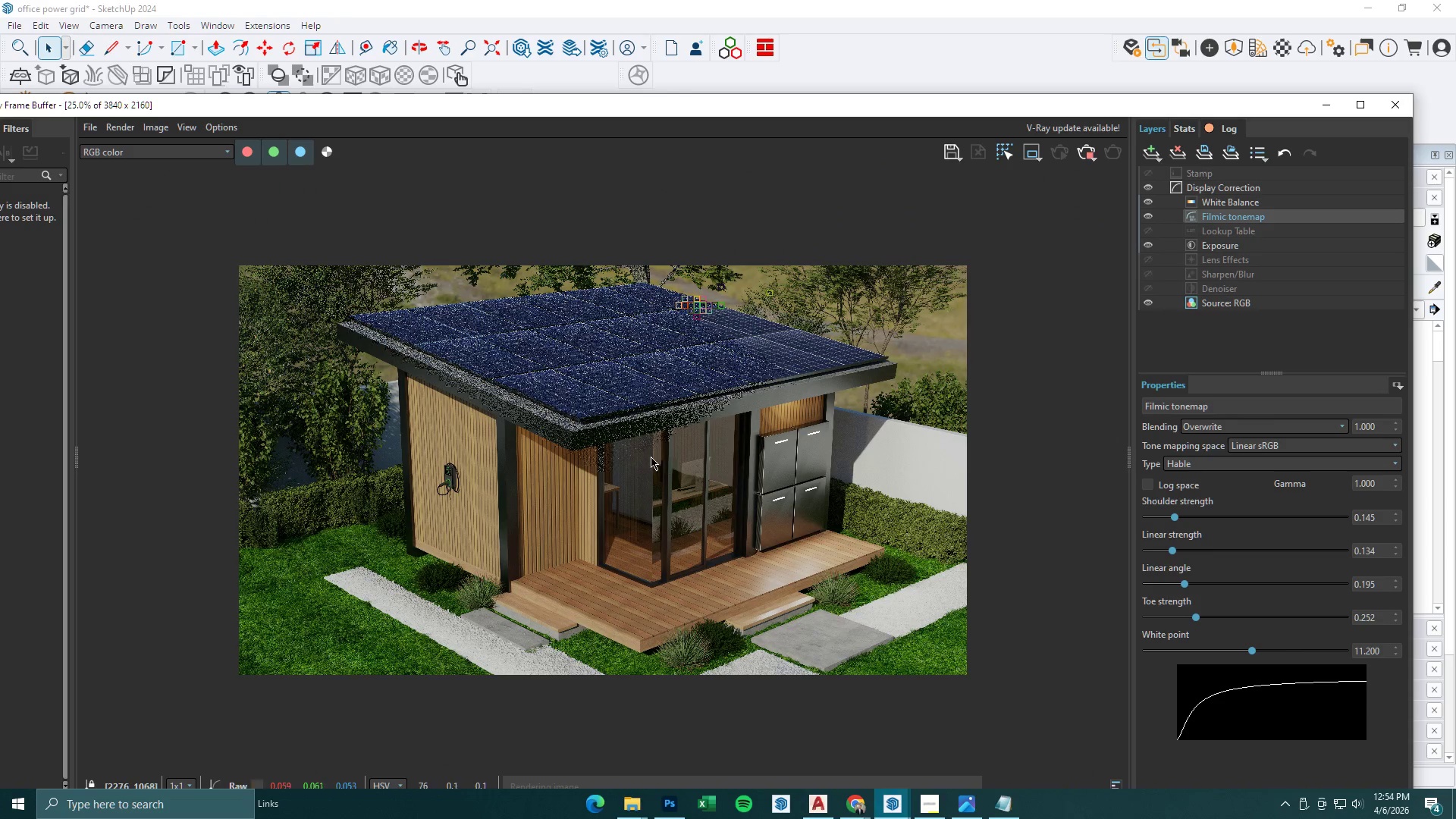 
scroll: coordinate [648, 454], scroll_direction: up, amount: 1.0
 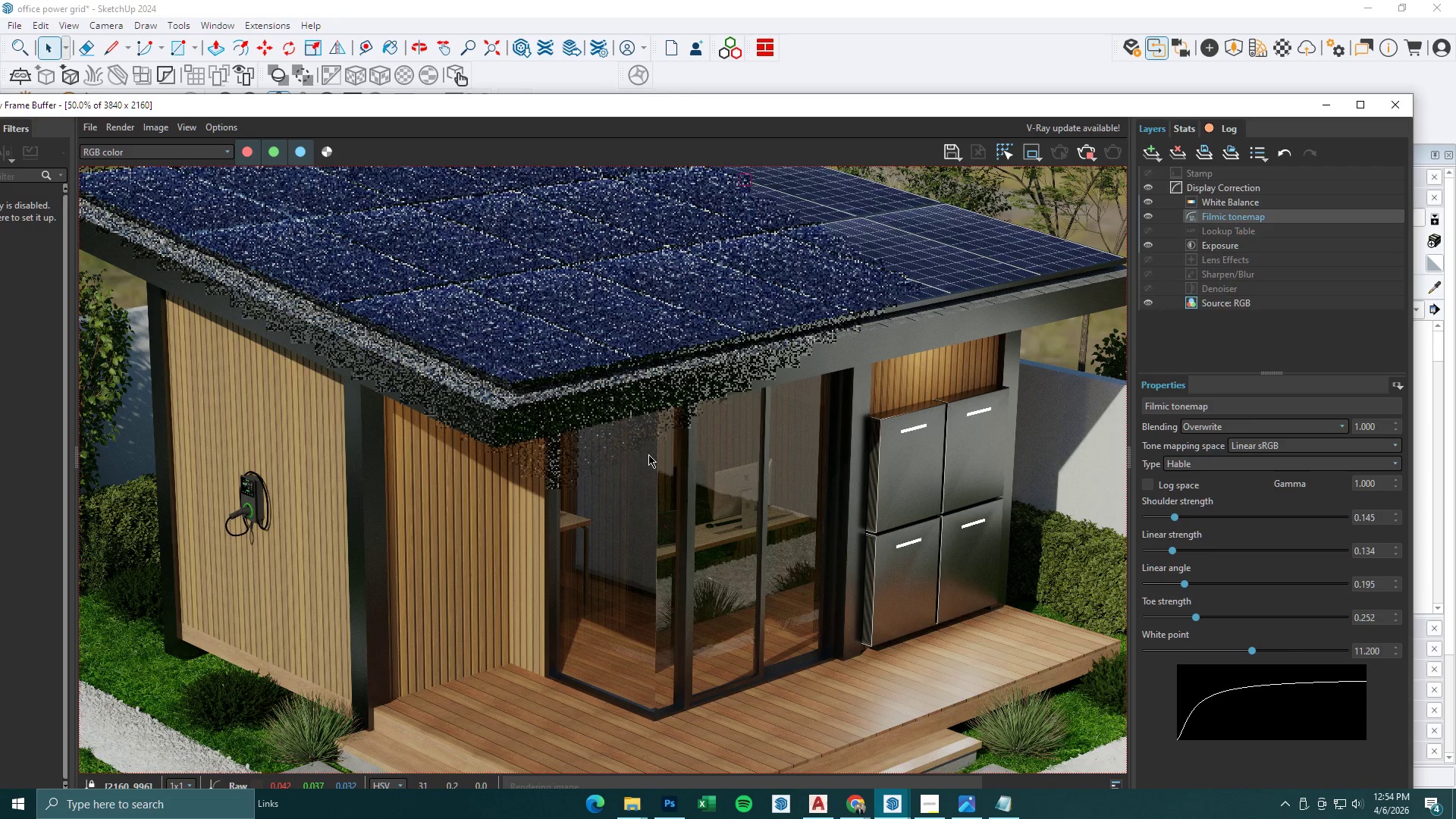 
scroll: coordinate [648, 454], scroll_direction: down, amount: 1.0
 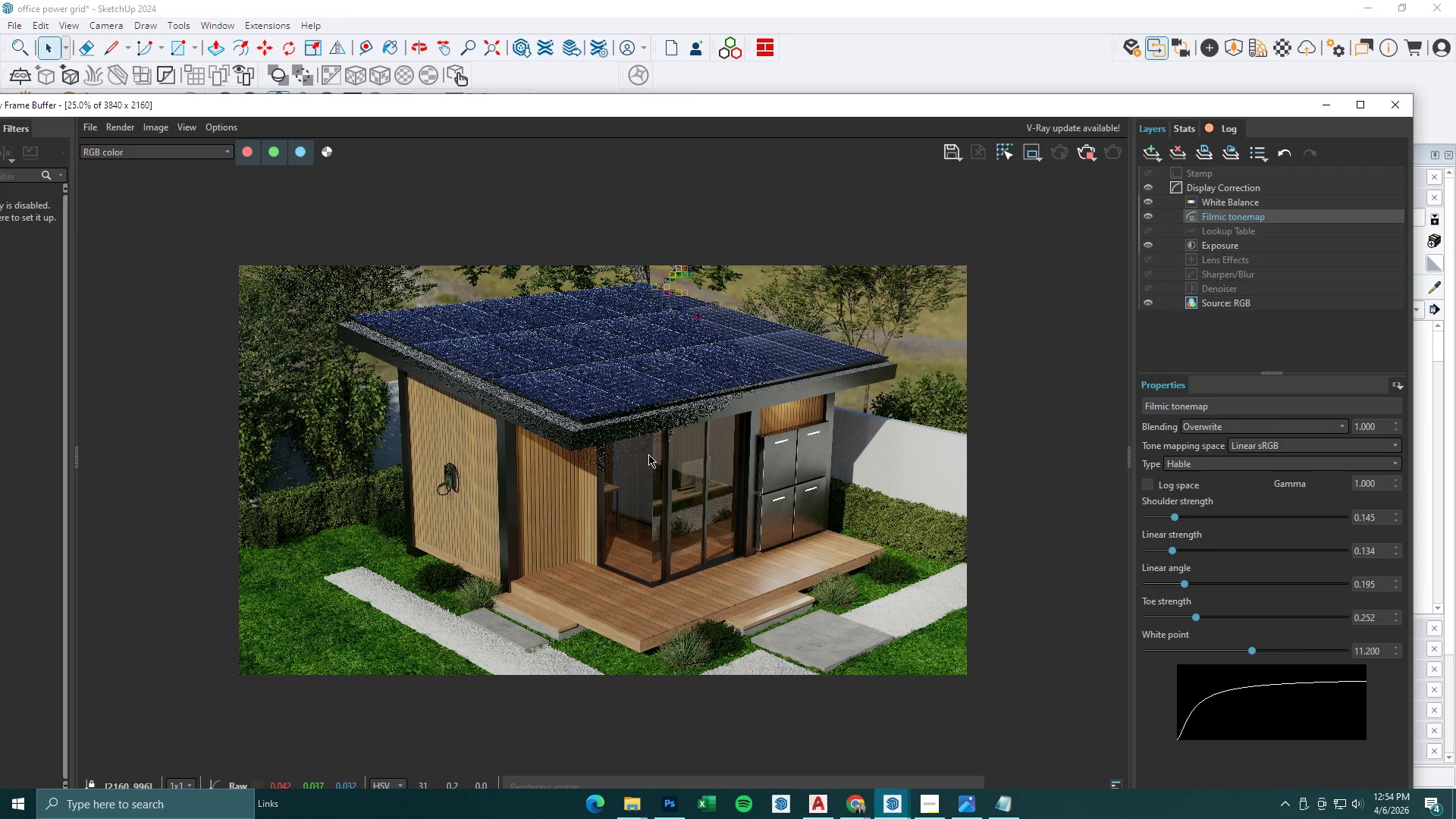 
scroll: coordinate [623, 370], scroll_direction: up, amount: 1.0
 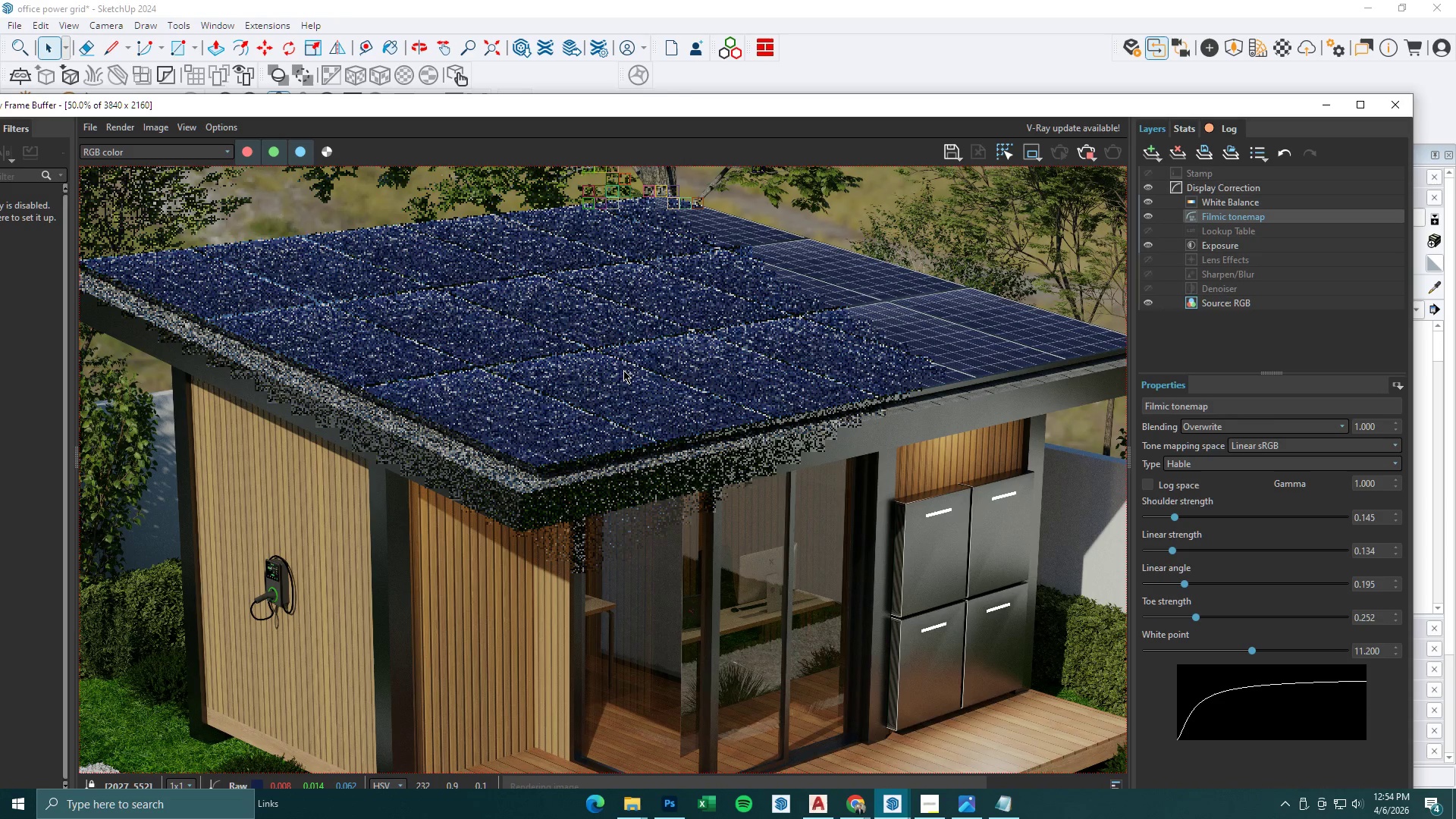 
scroll: coordinate [623, 370], scroll_direction: down, amount: 1.0
 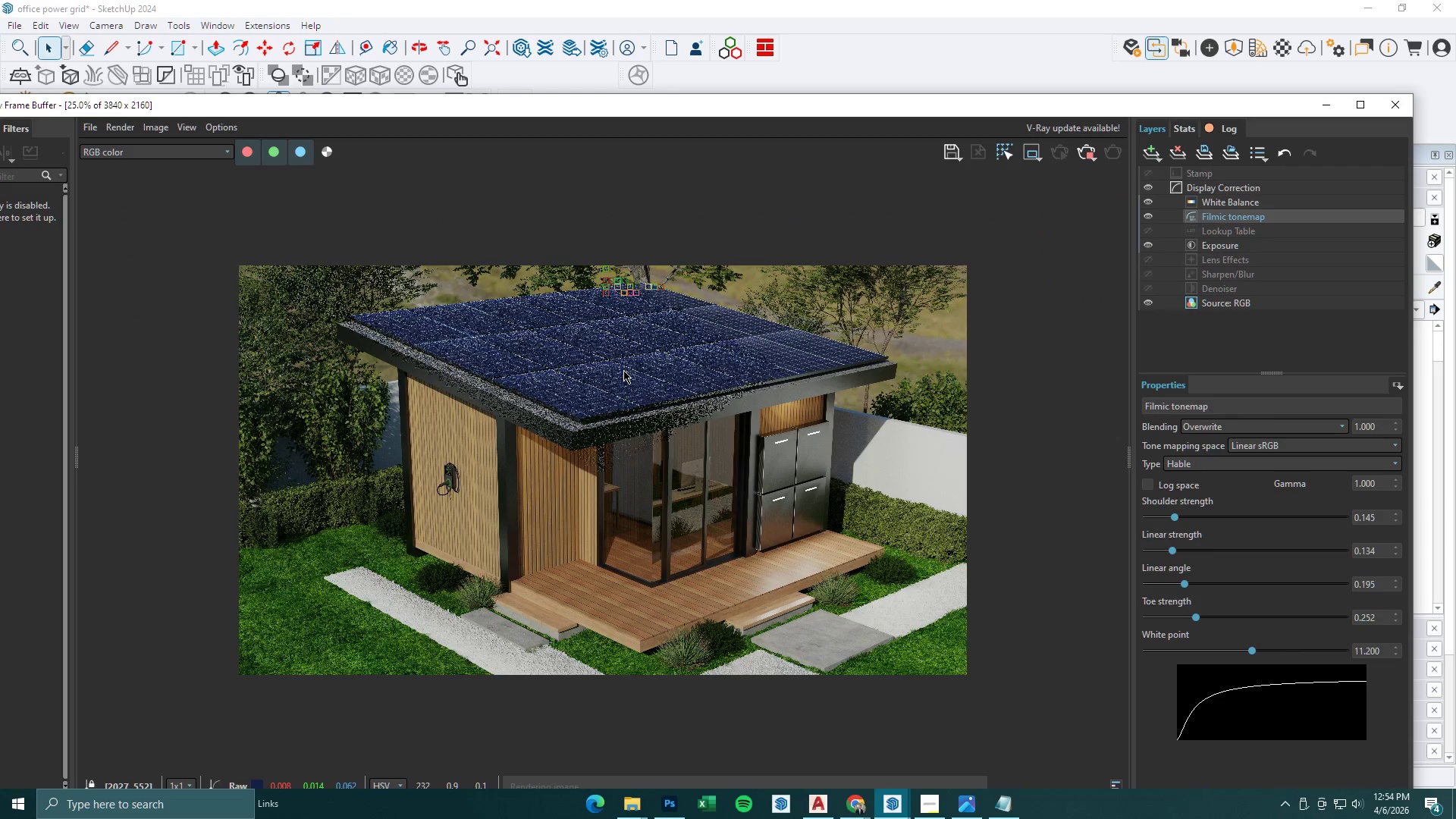 
scroll: coordinate [623, 370], scroll_direction: up, amount: 1.0
 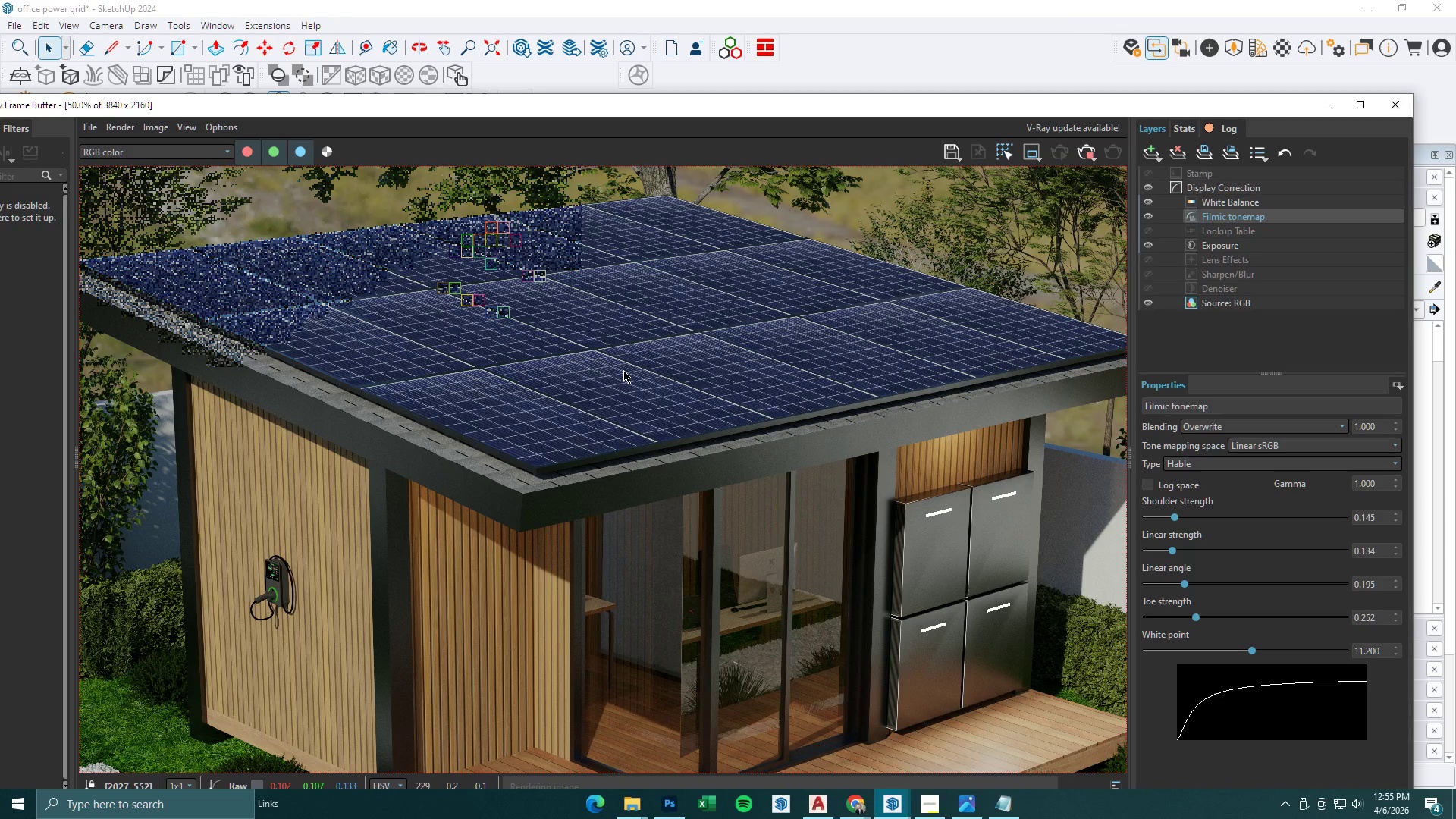 
wait(106.95)
 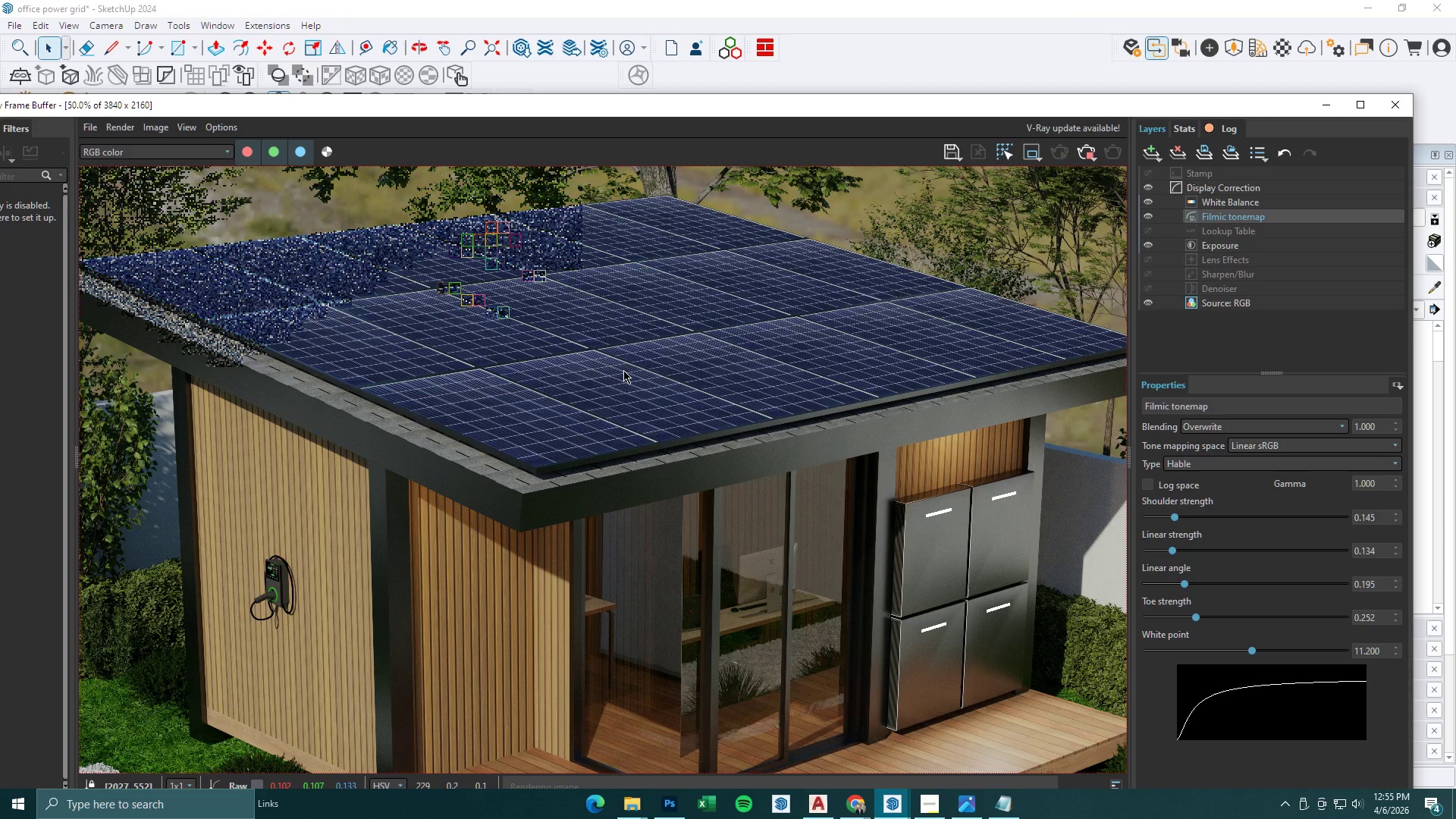 
scroll: coordinate [616, 319], scroll_direction: down, amount: 2.0
 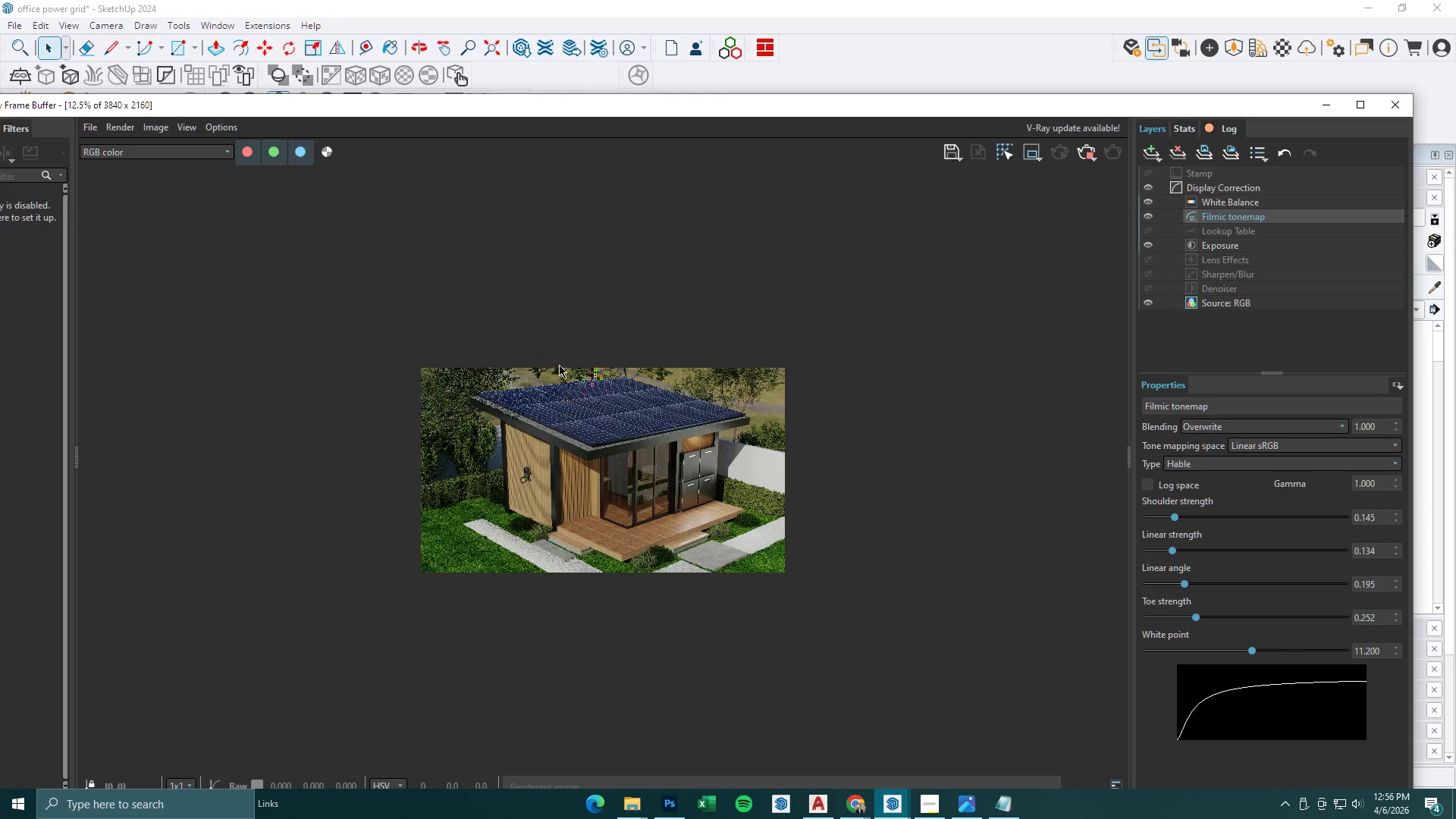 
scroll: coordinate [526, 408], scroll_direction: up, amount: 2.0
 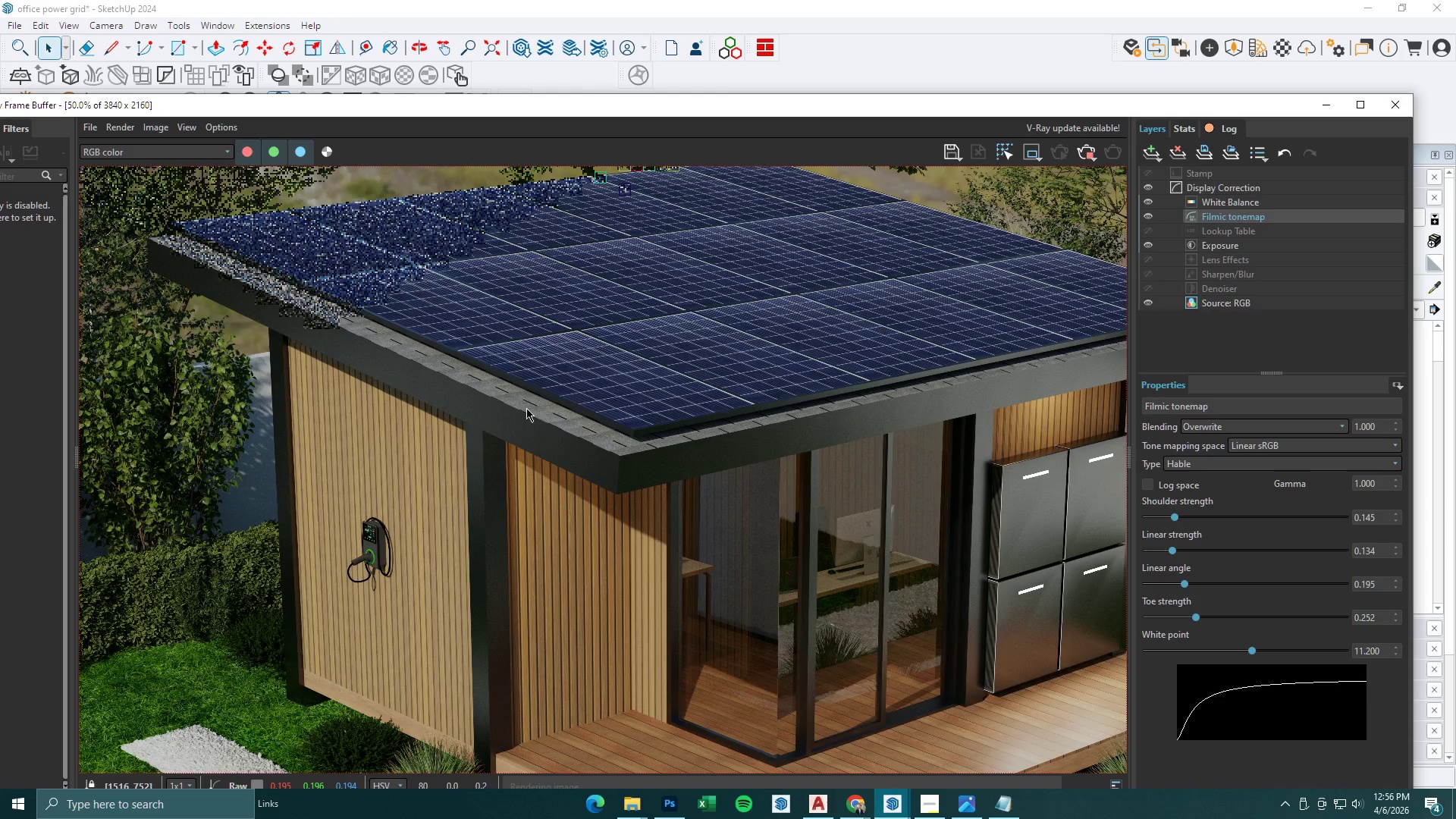 
scroll: coordinate [526, 409], scroll_direction: down, amount: 1.0
 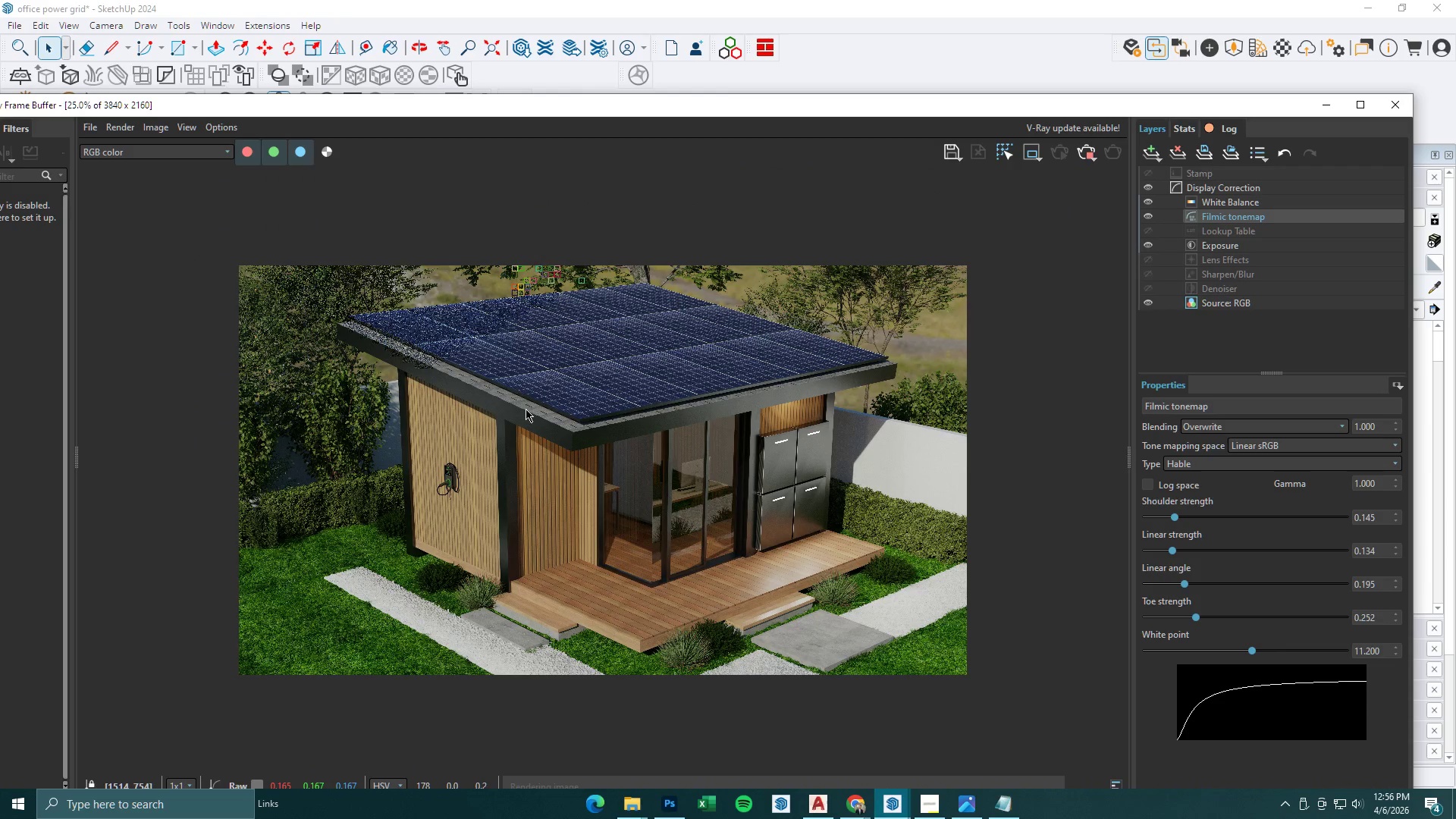 
wait(6.47)
 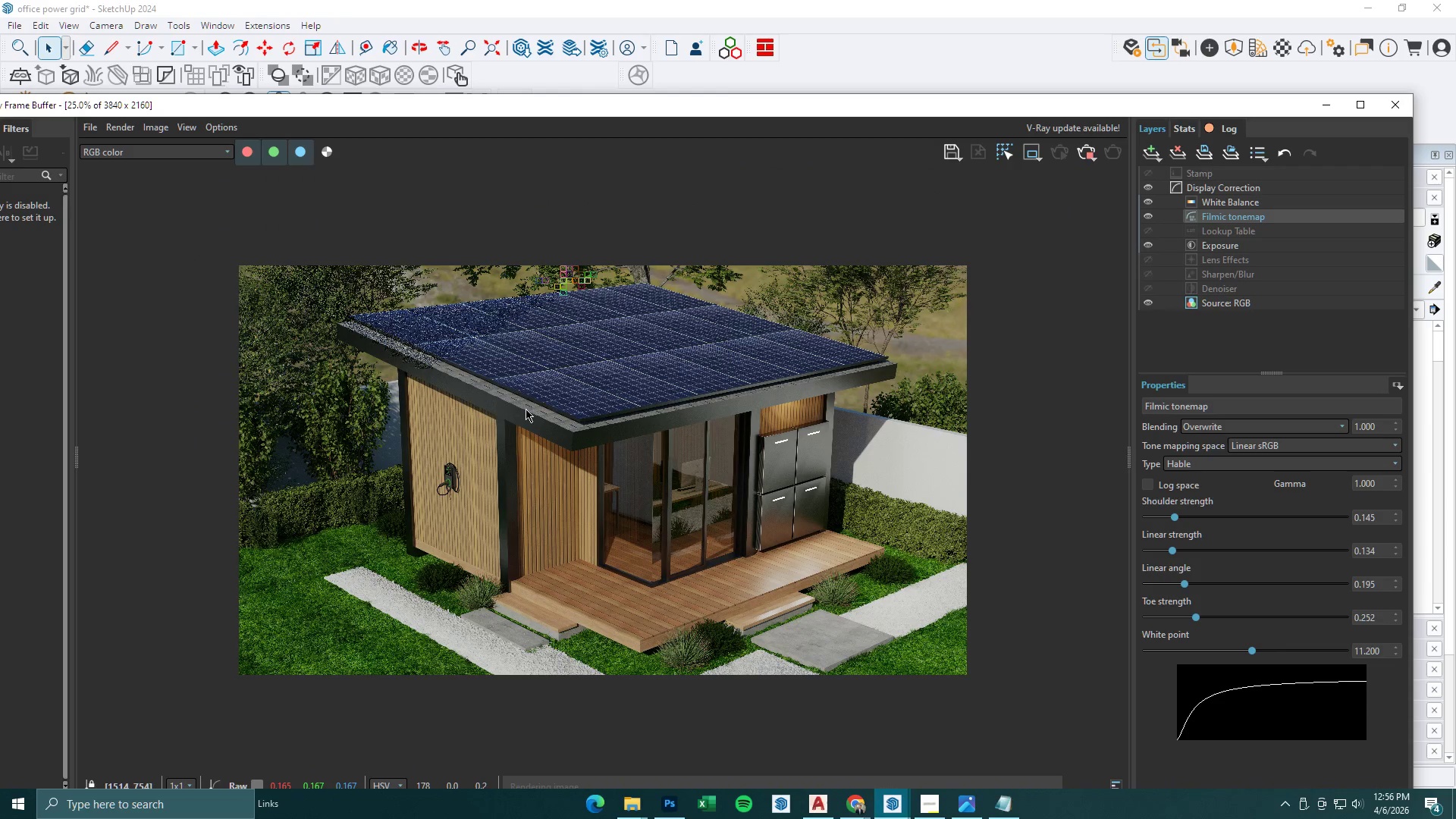 
scroll: coordinate [472, 310], scroll_direction: up, amount: 1.0
 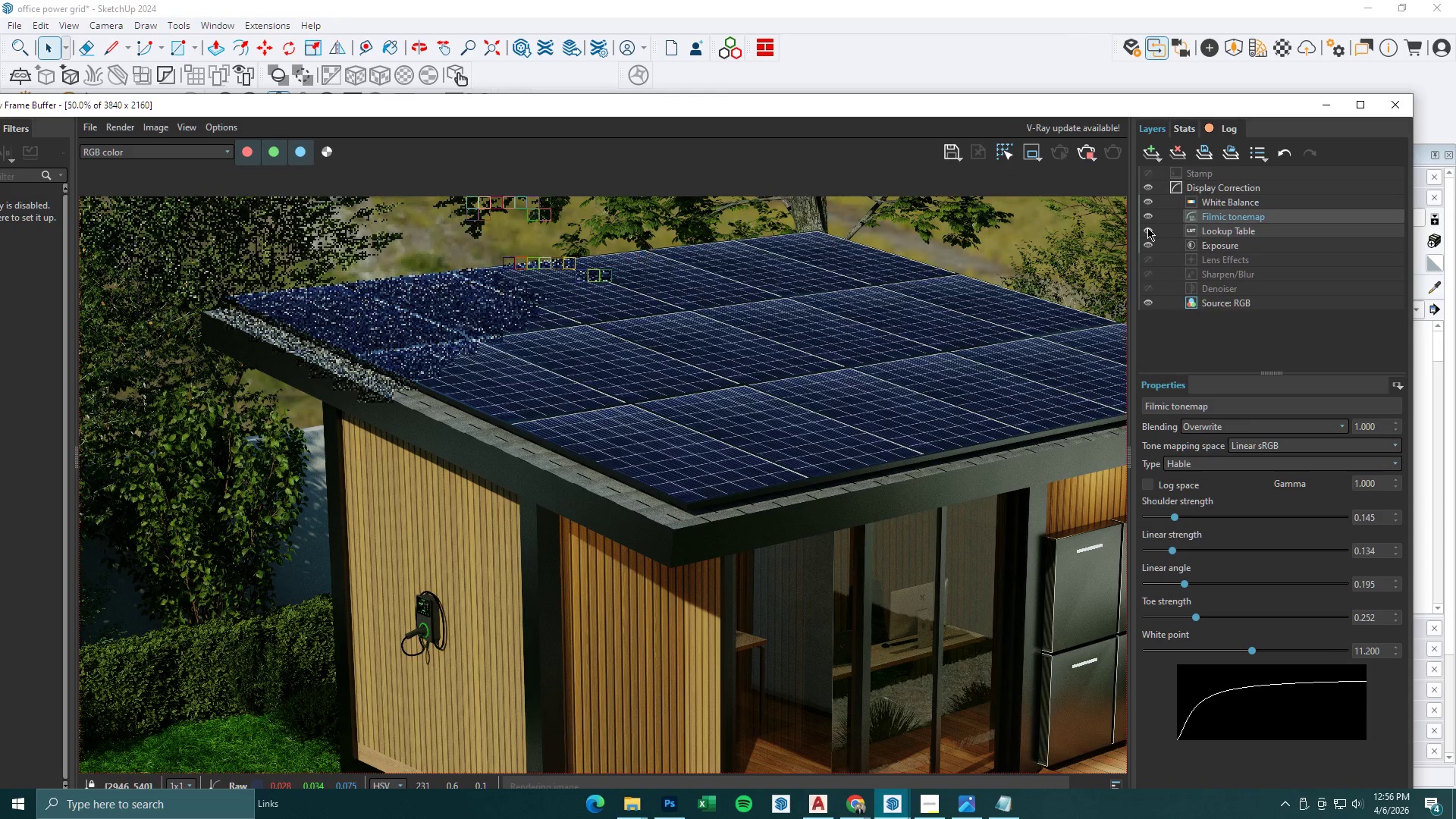 
left_click([1147, 215])
 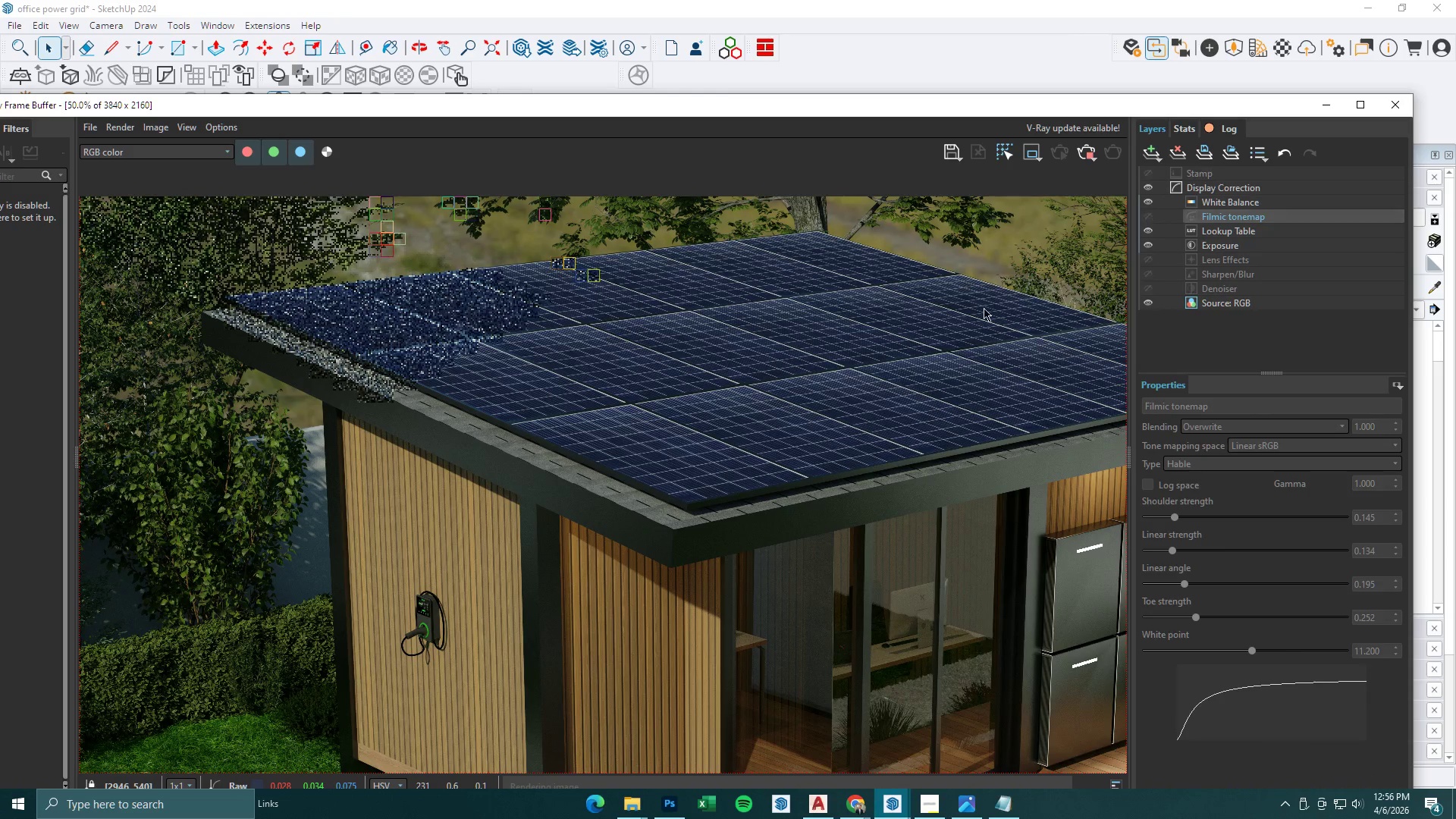 
scroll: coordinate [797, 397], scroll_direction: down, amount: 1.0
 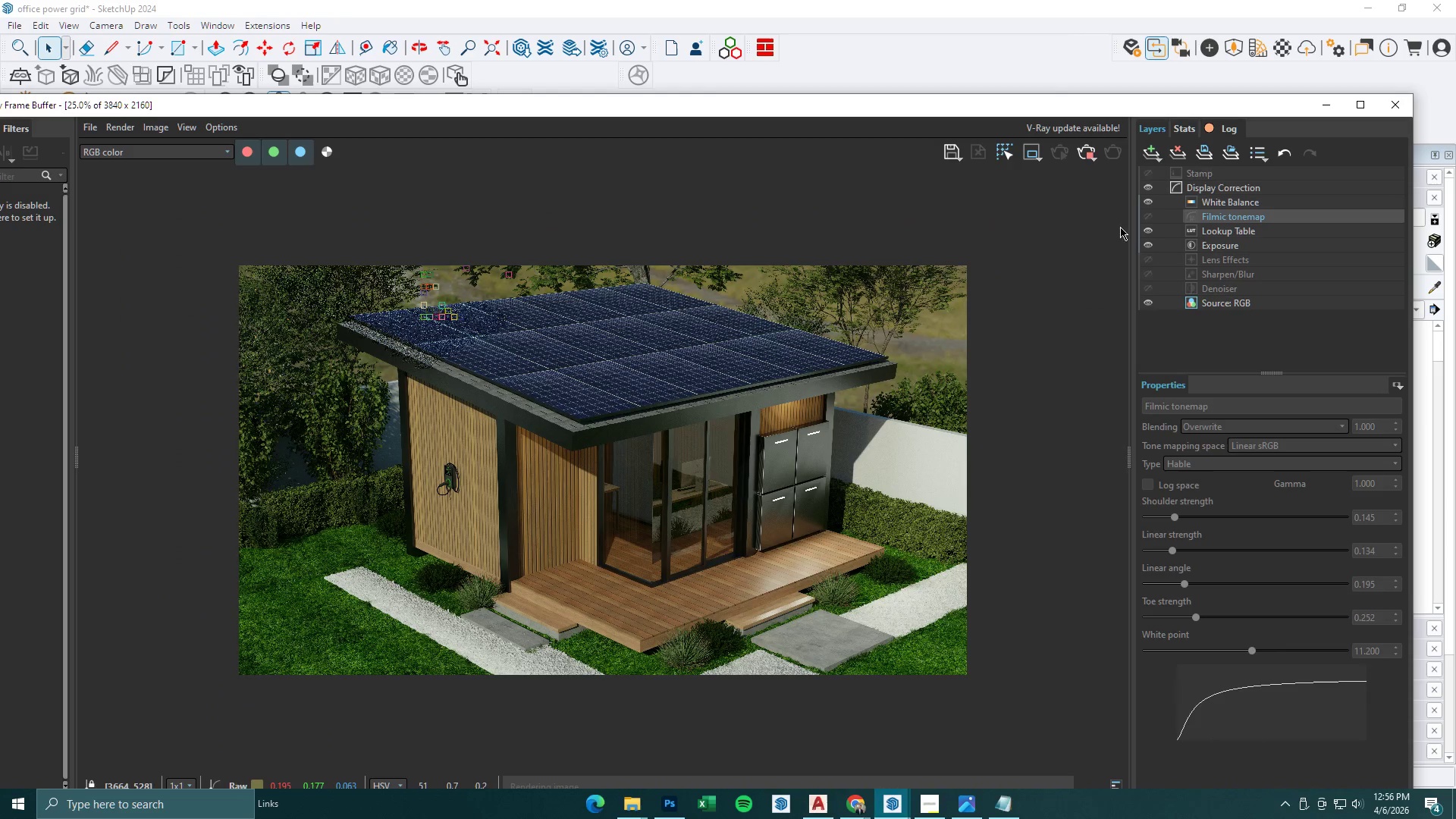 
left_click([1145, 218])
 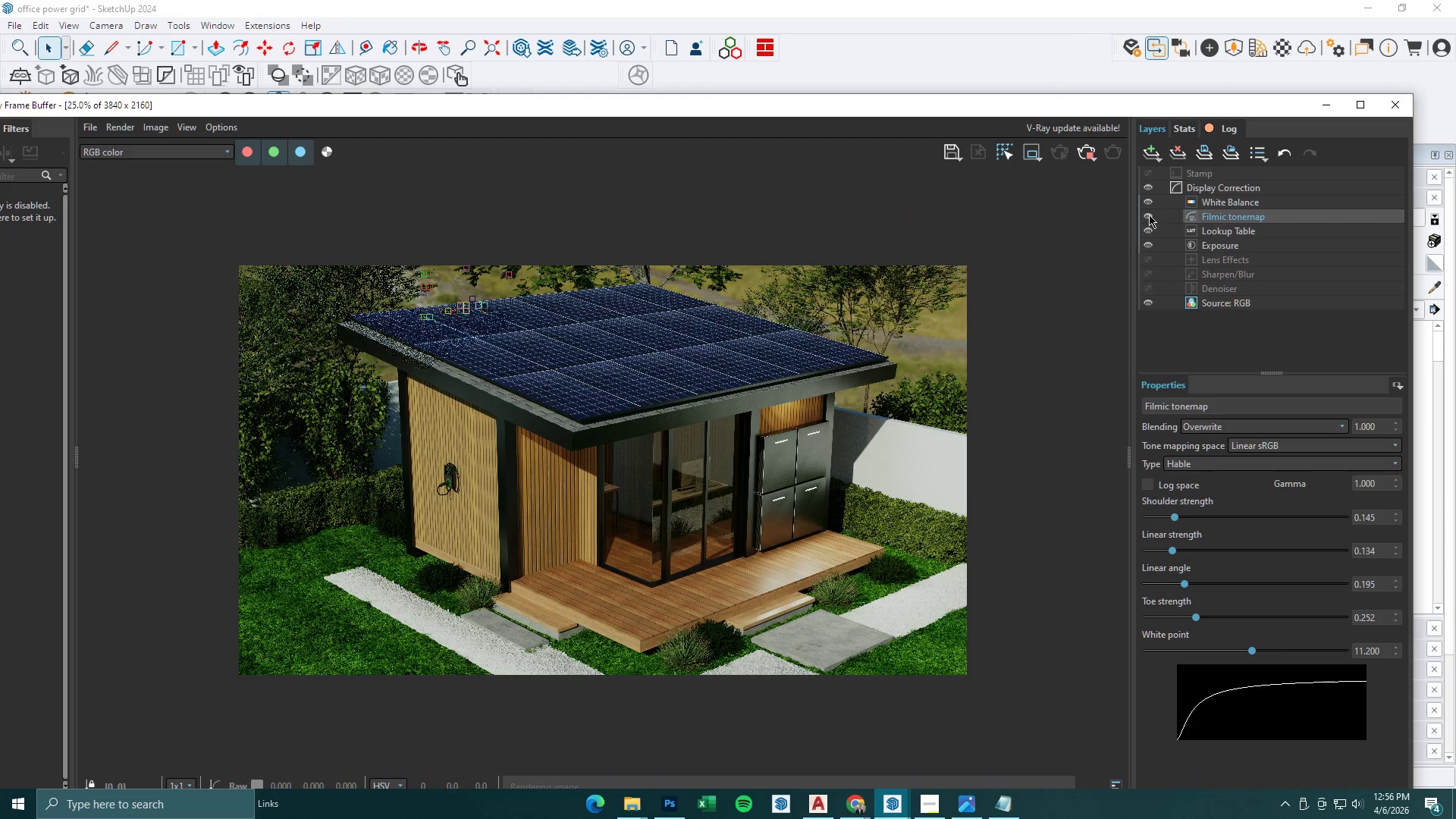 
left_click([1149, 215])
 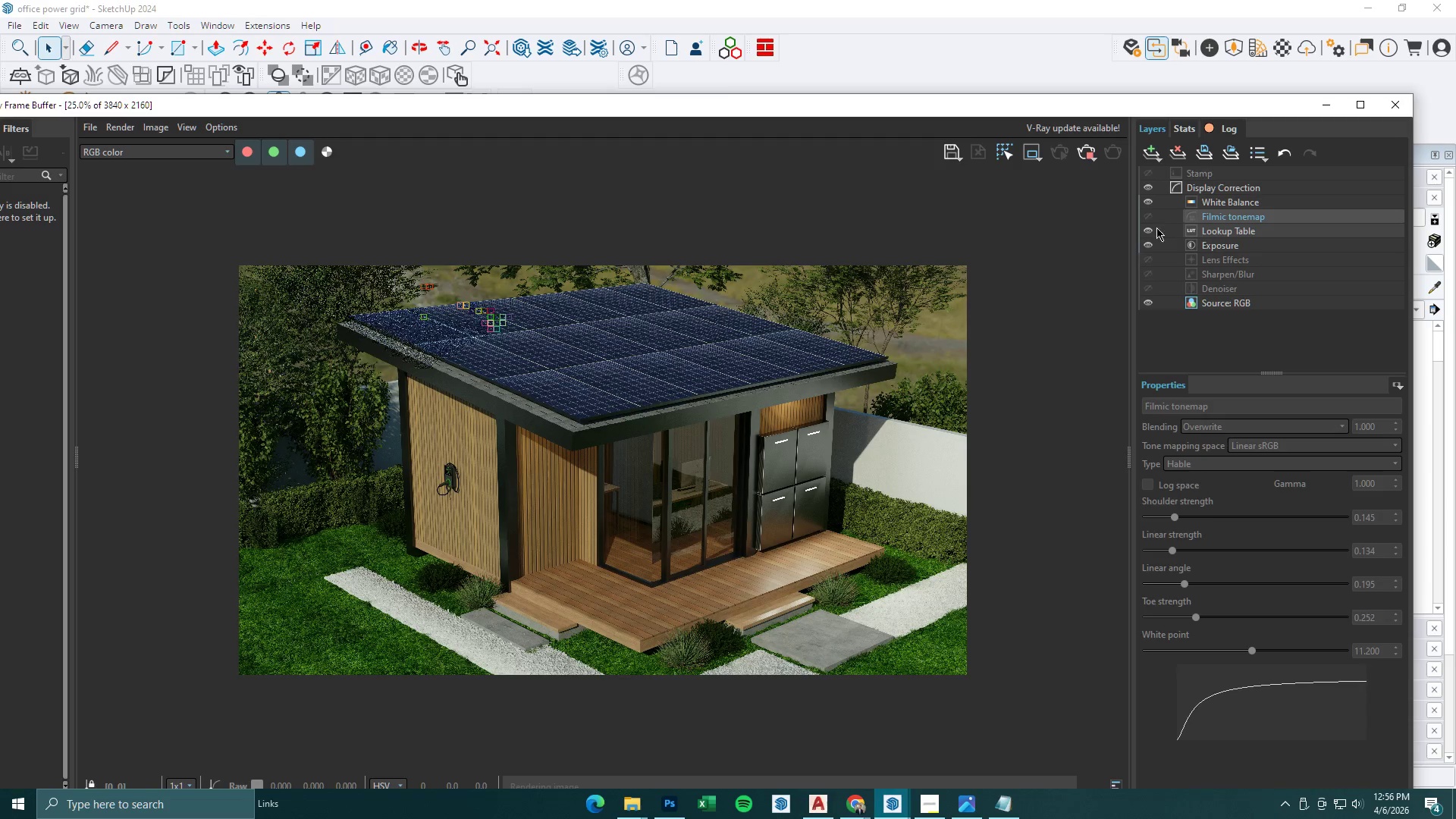 
double_click([1150, 228])
 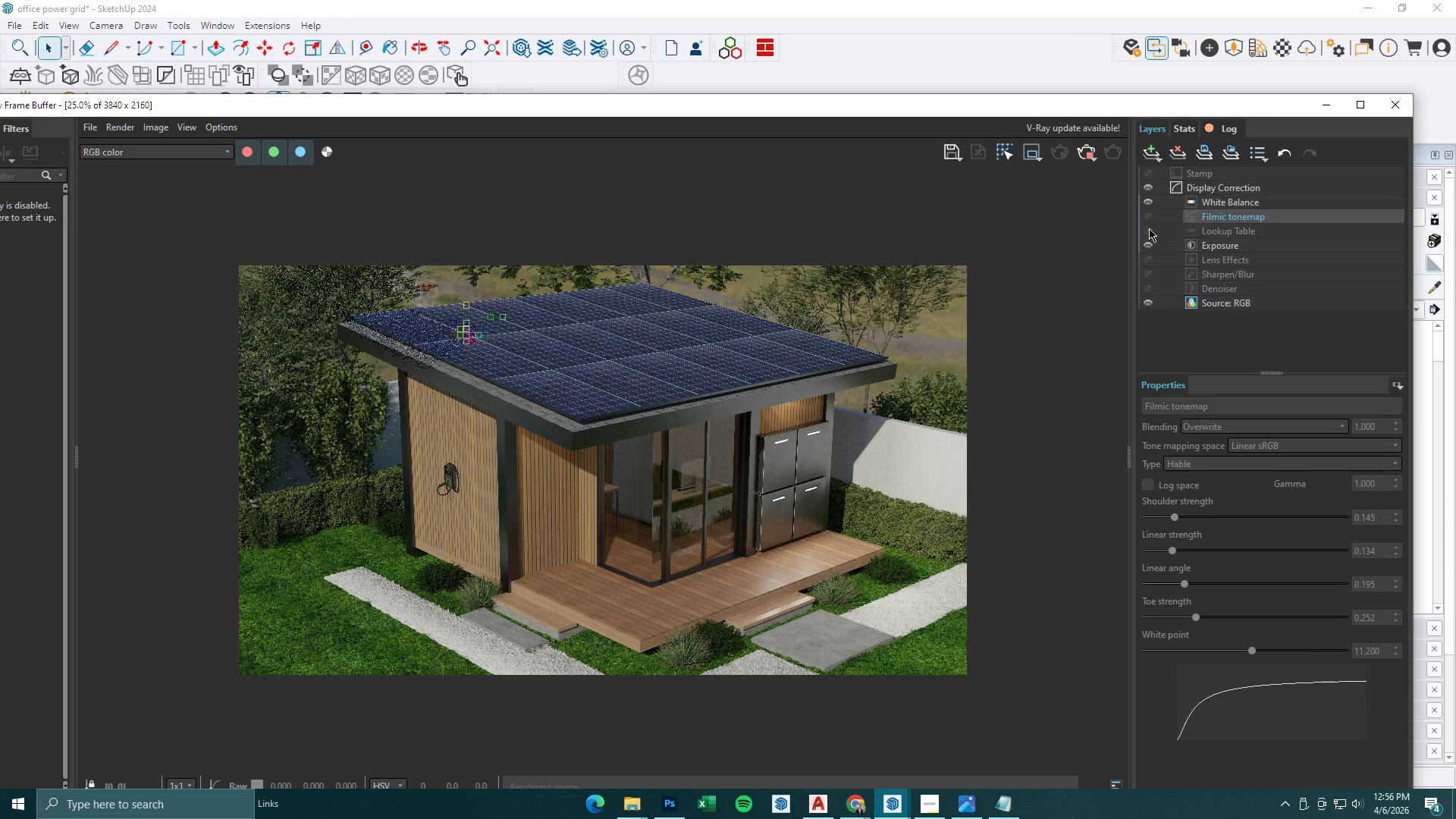 
left_click([1149, 228])
 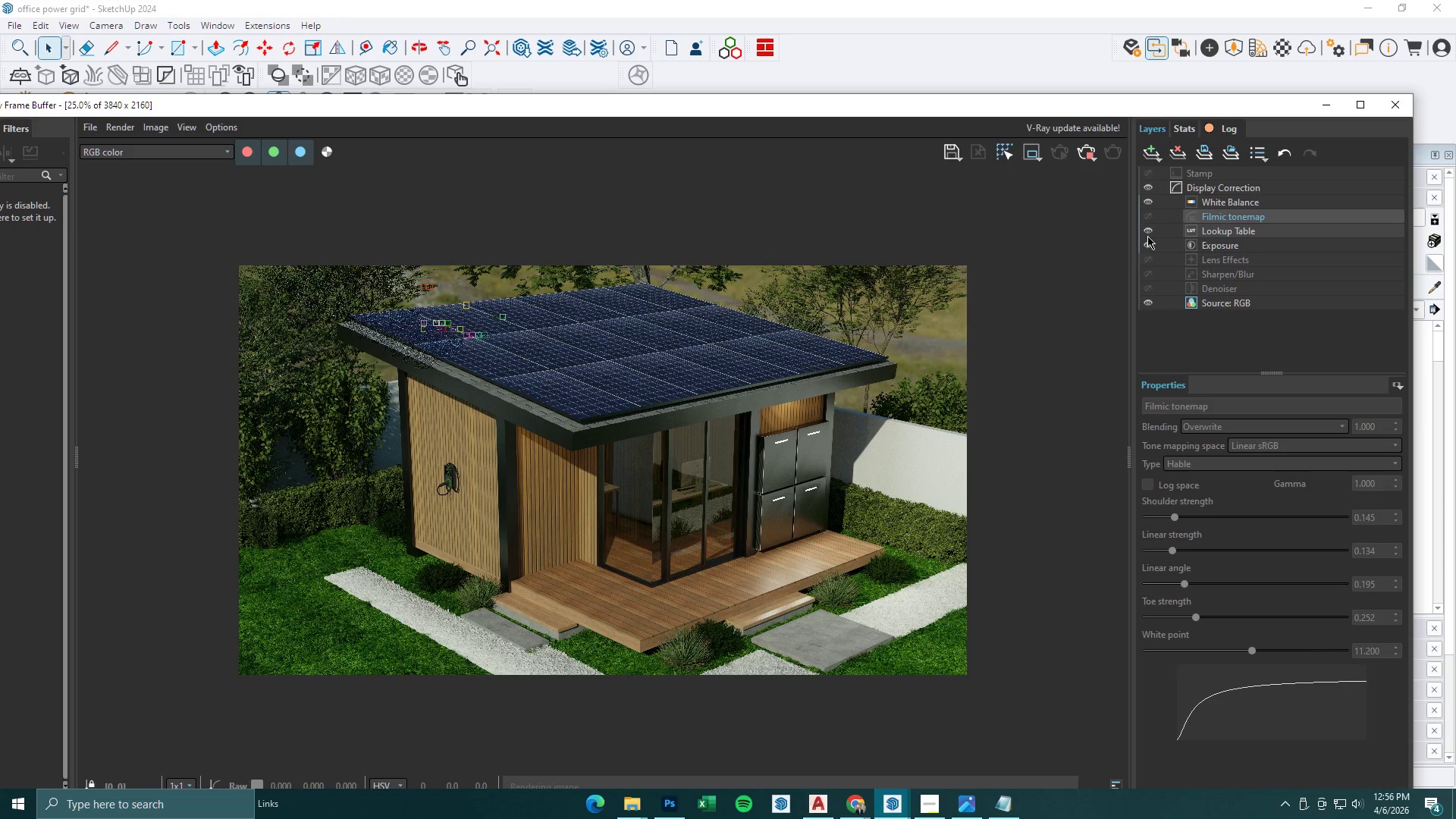 
left_click([1147, 236])
 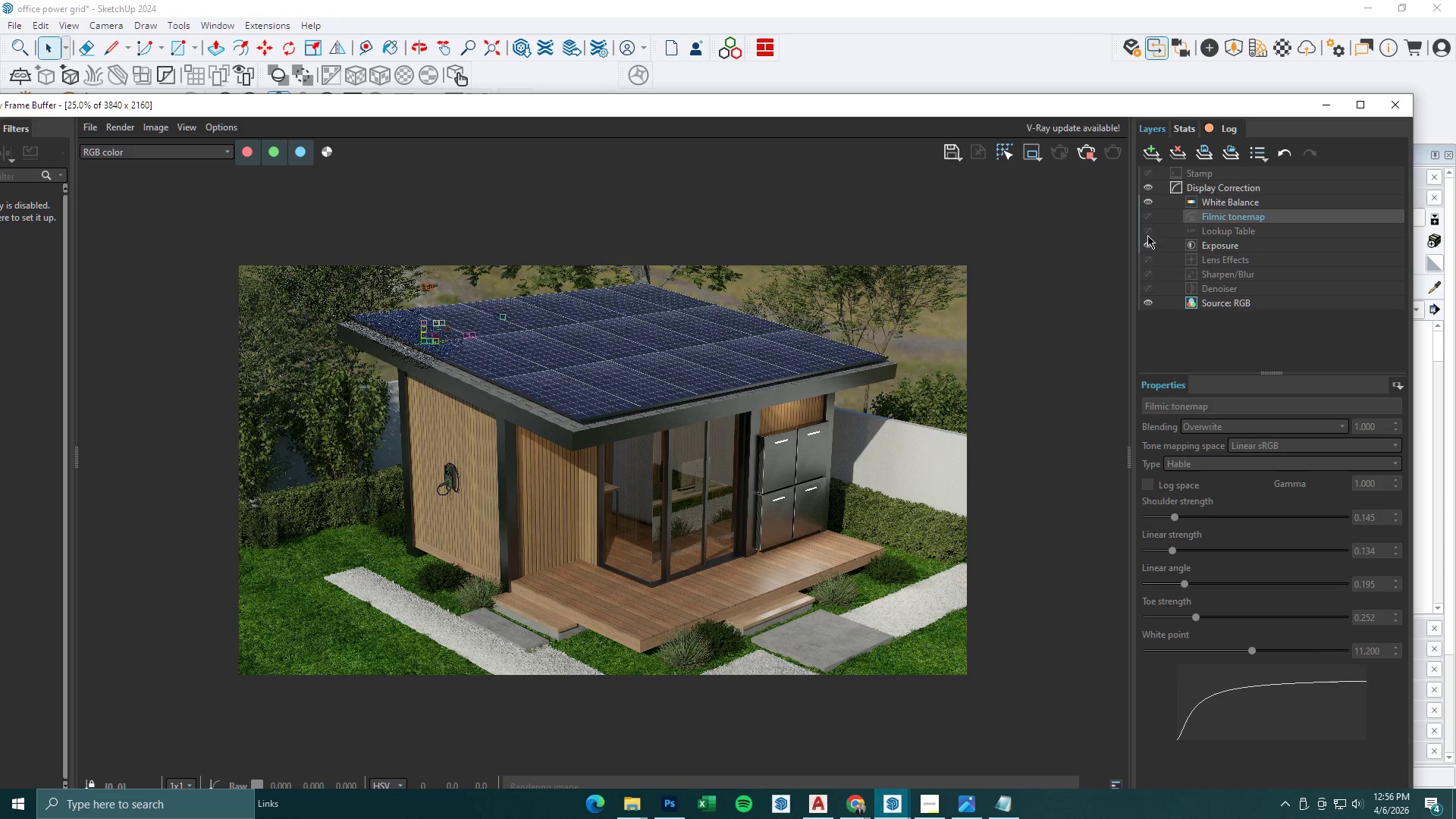 
left_click([1147, 235])
 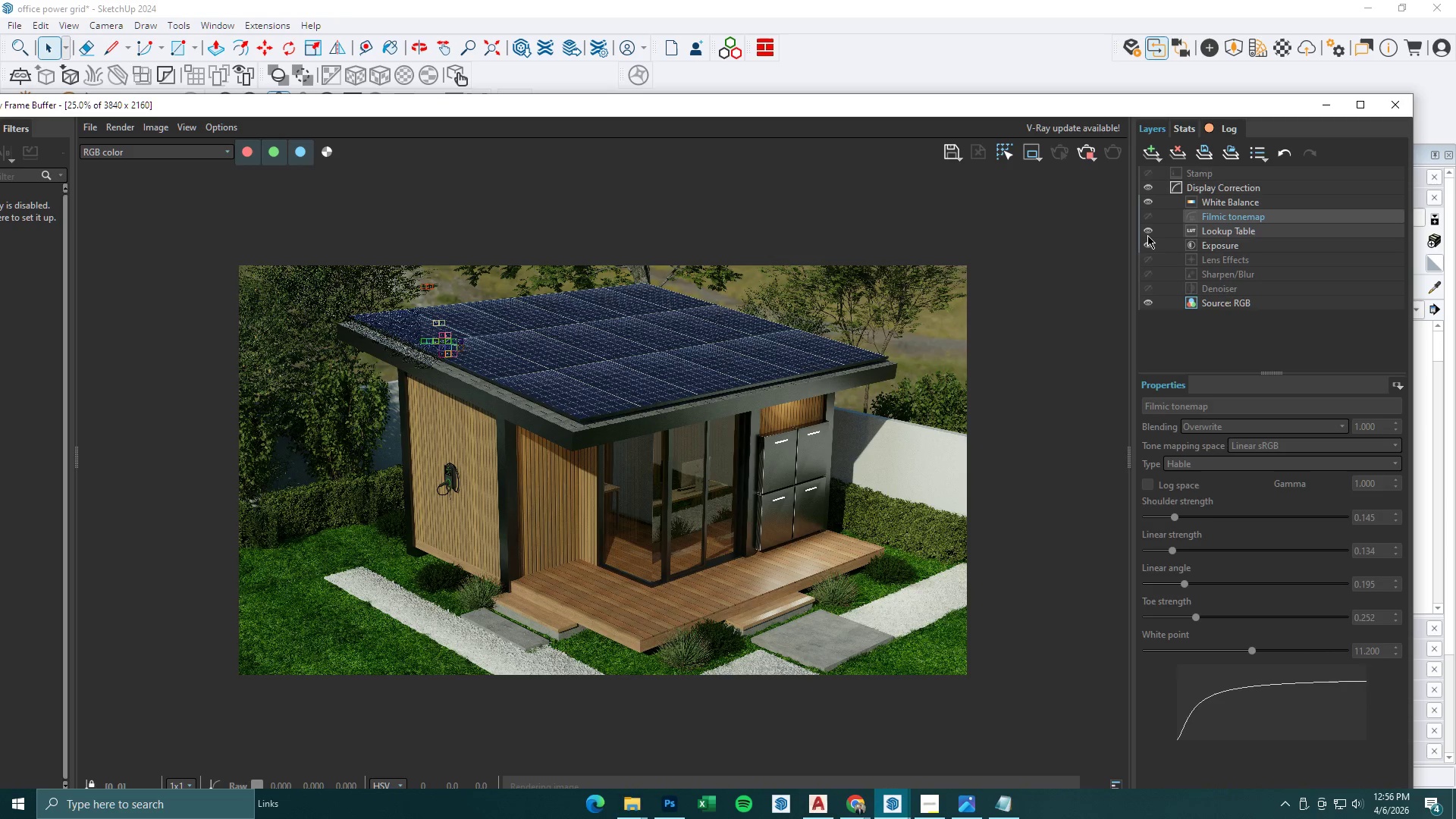 
left_click([1147, 235])
 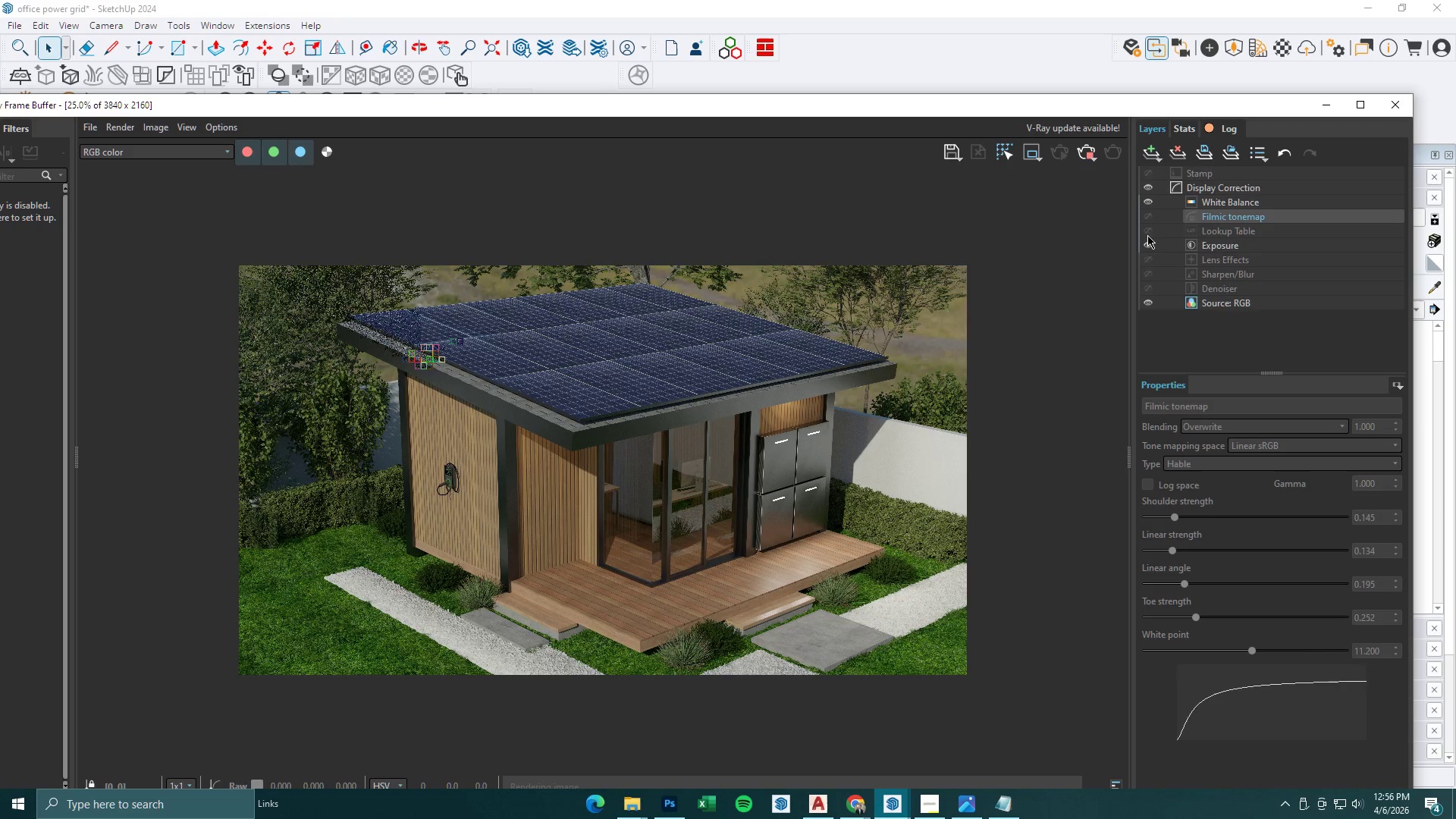 
left_click([1147, 235])
 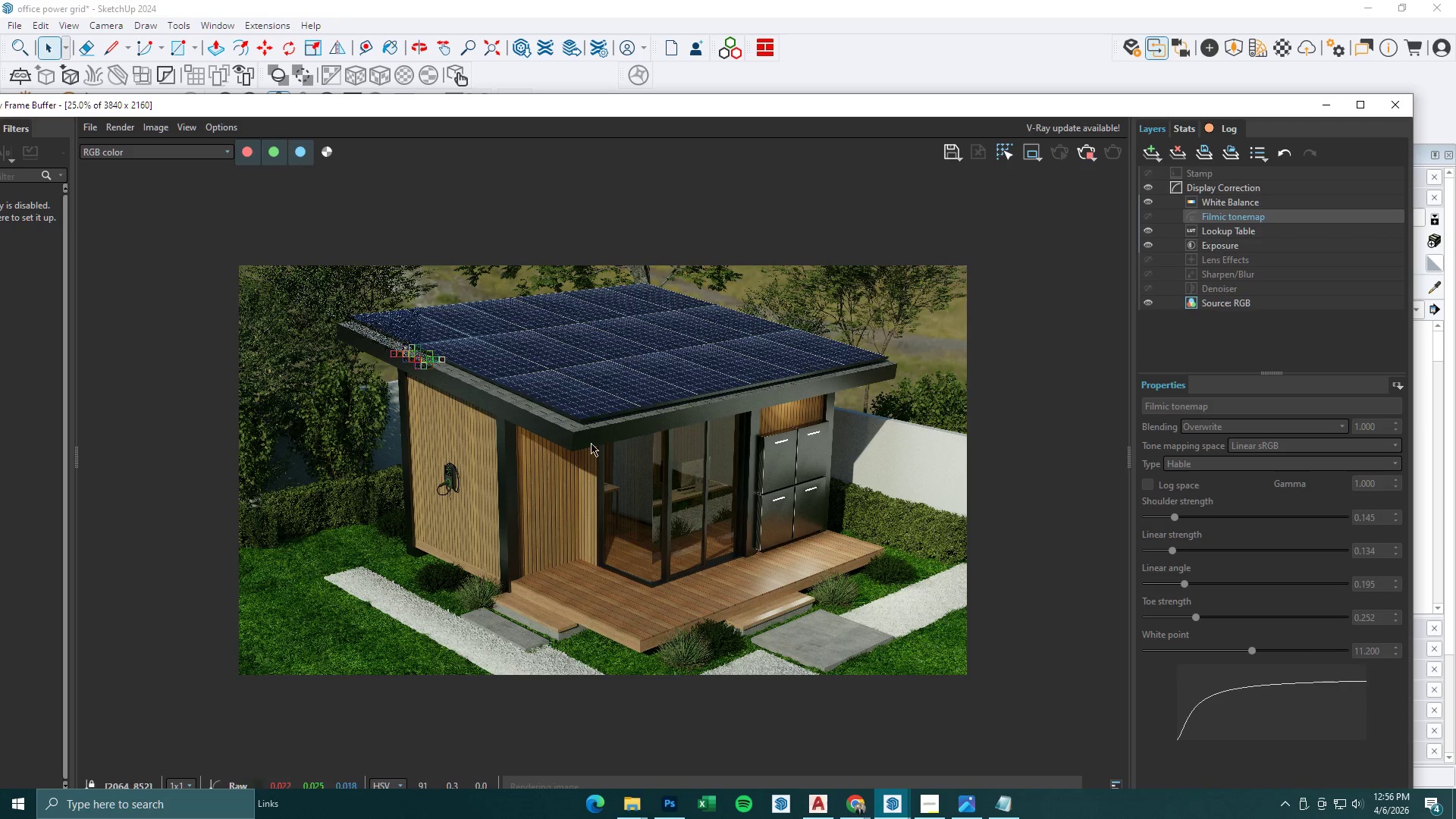 
scroll: coordinate [501, 400], scroll_direction: up, amount: 1.0
 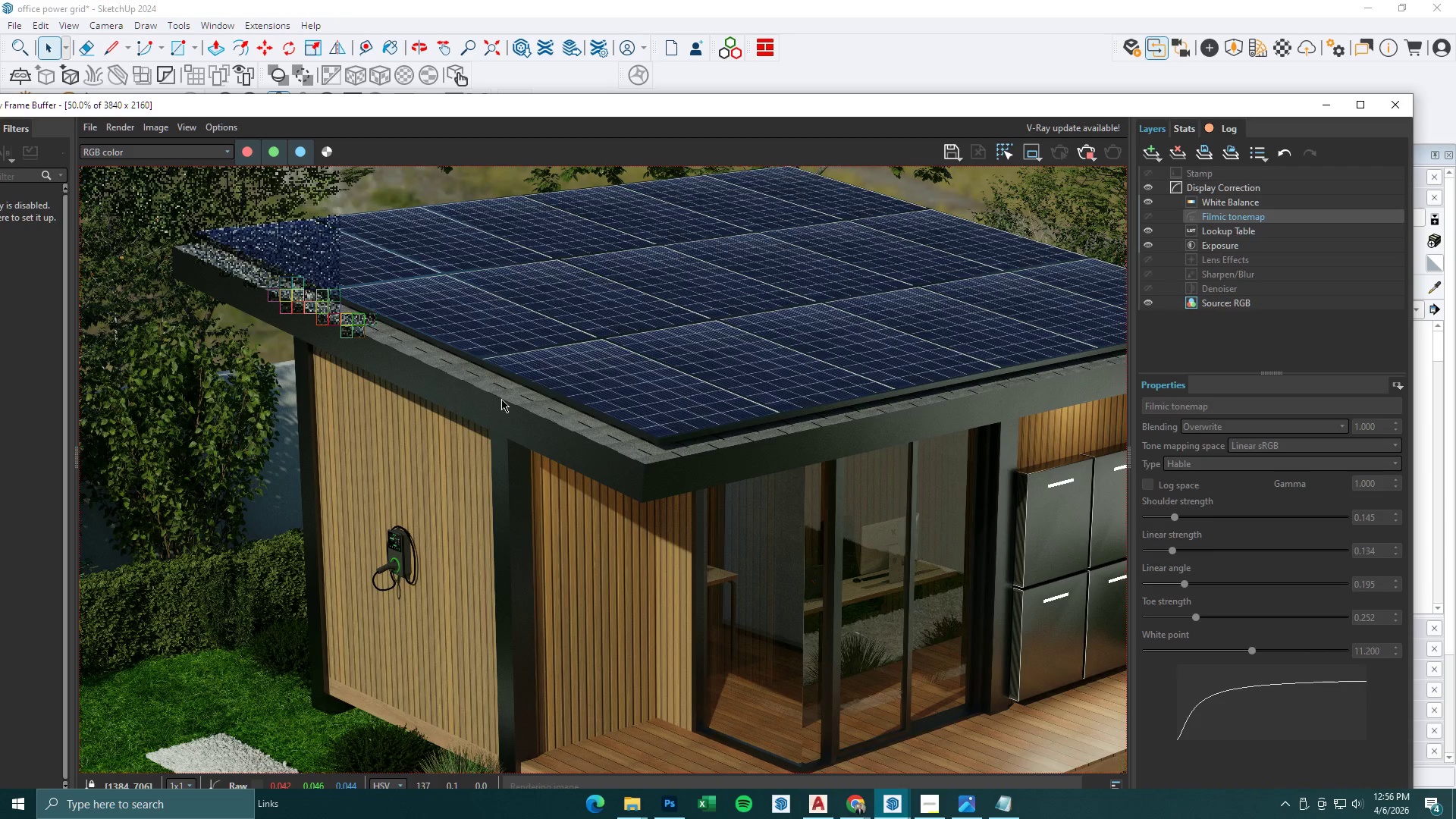 
scroll: coordinate [501, 399], scroll_direction: down, amount: 1.0
 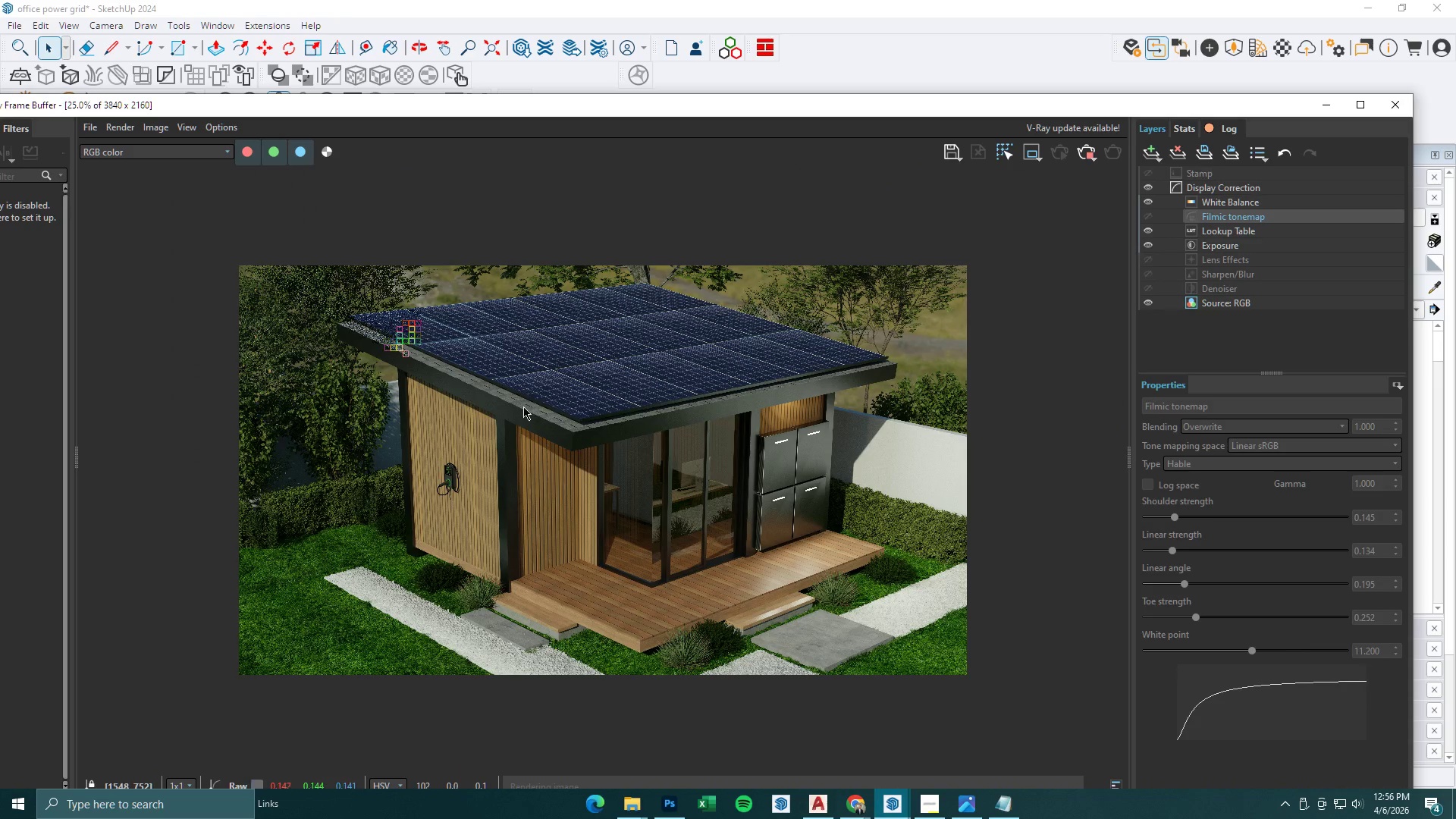 
scroll: coordinate [441, 356], scroll_direction: up, amount: 1.0
 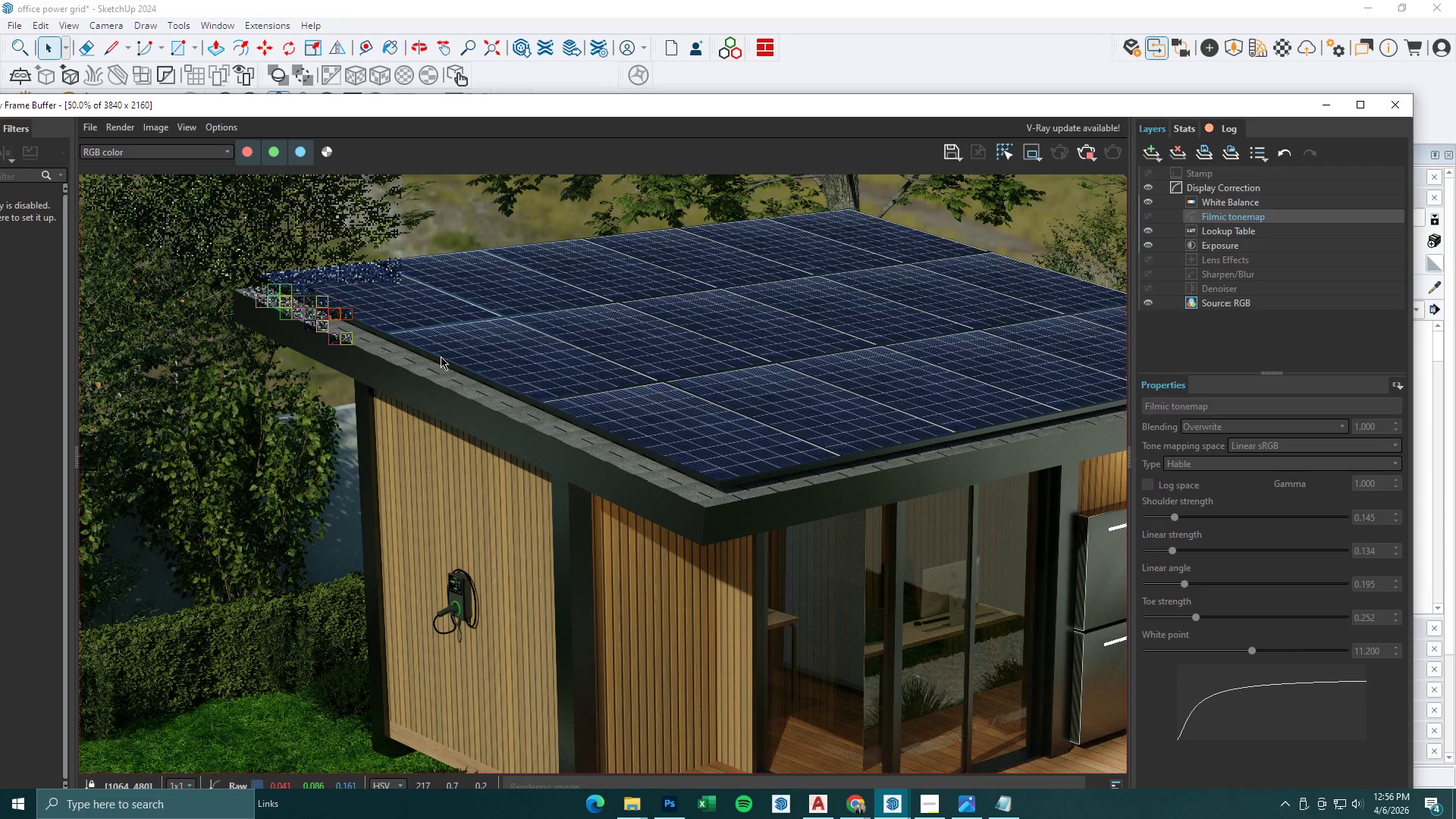 
scroll: coordinate [441, 356], scroll_direction: down, amount: 1.0
 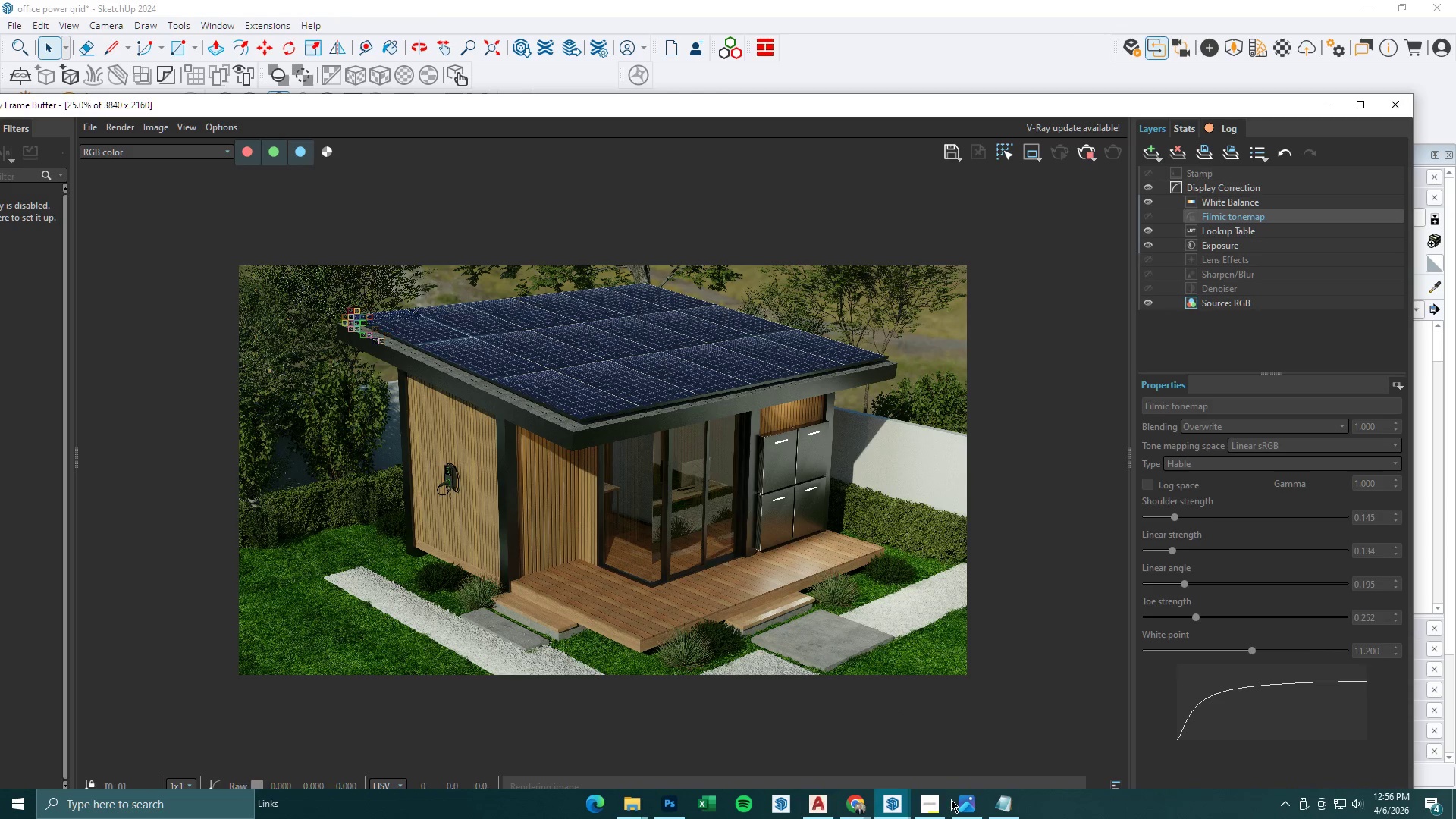 
left_click([935, 804])